 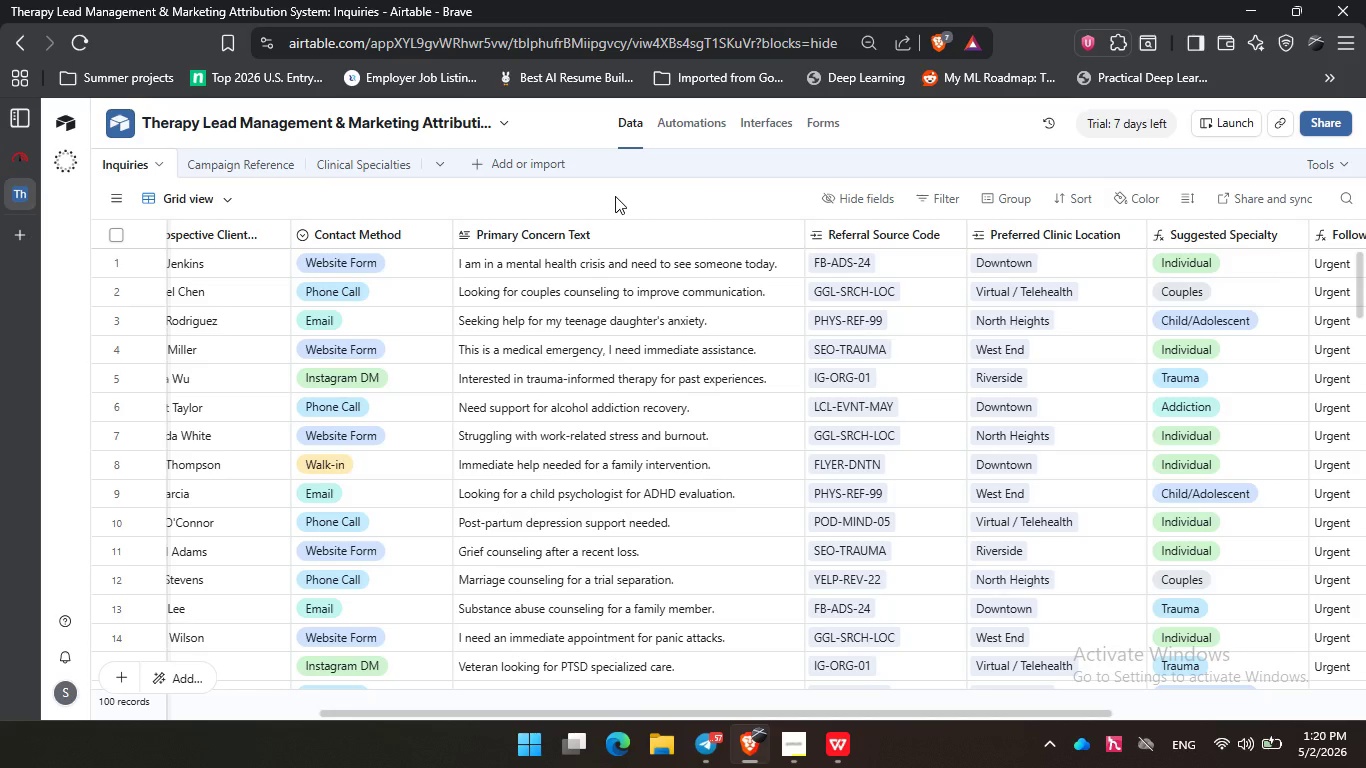 
double_click([351, 174])
 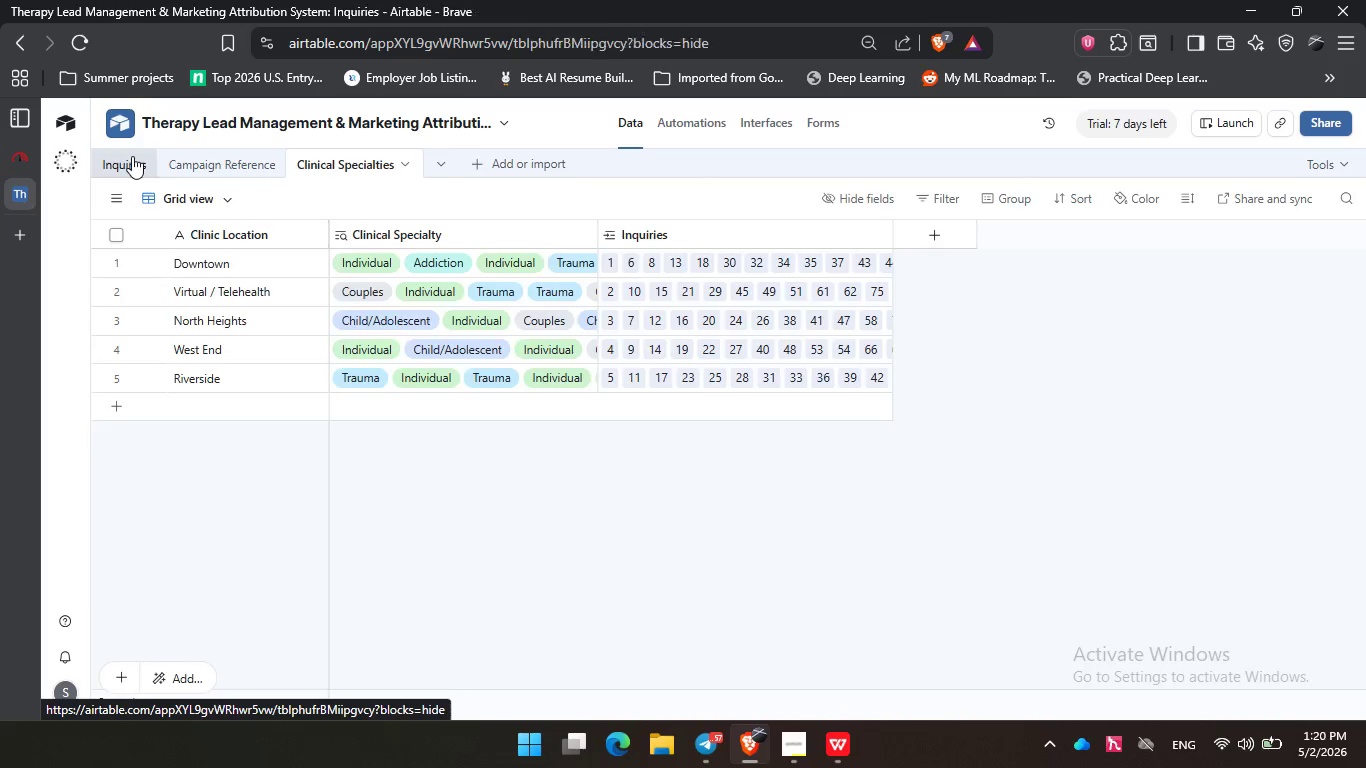 
left_click([132, 156])
 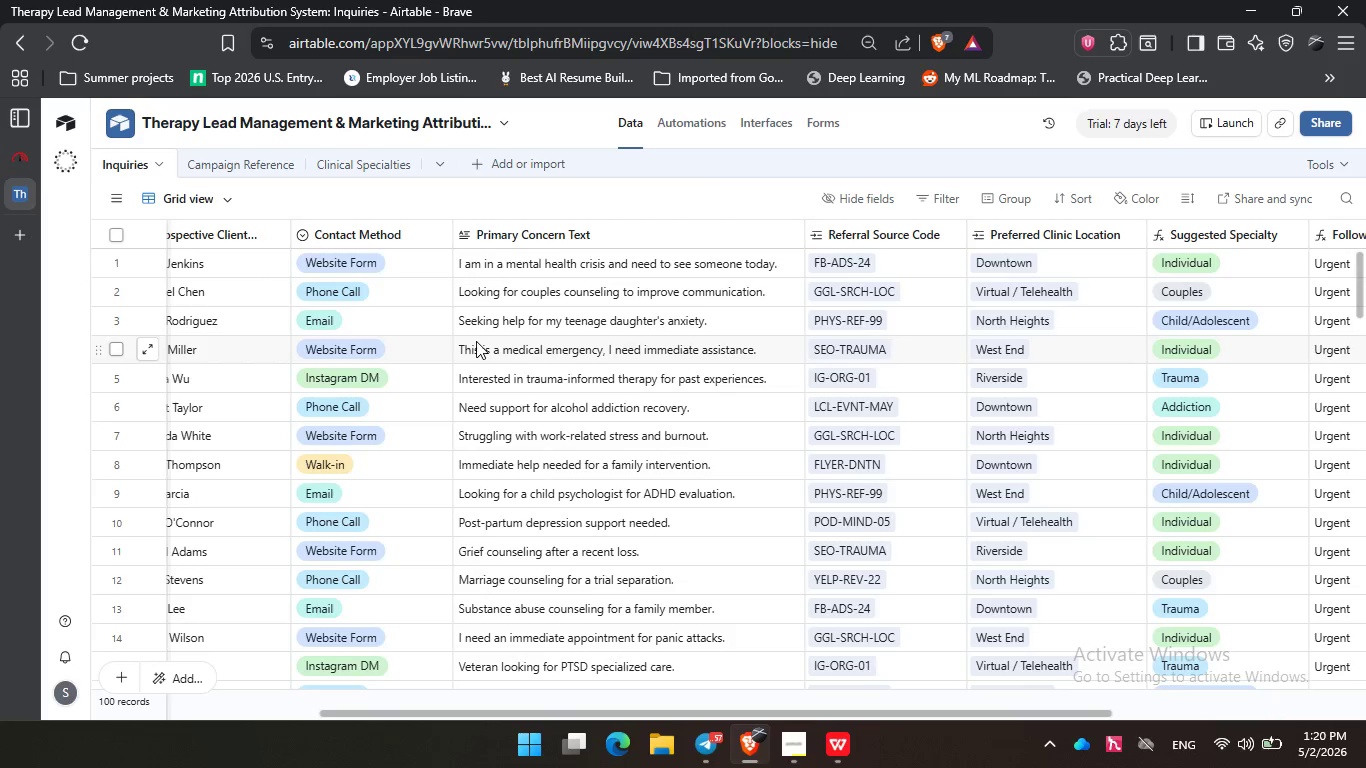 
scroll: coordinate [646, 423], scroll_direction: down, amount: 6.0
 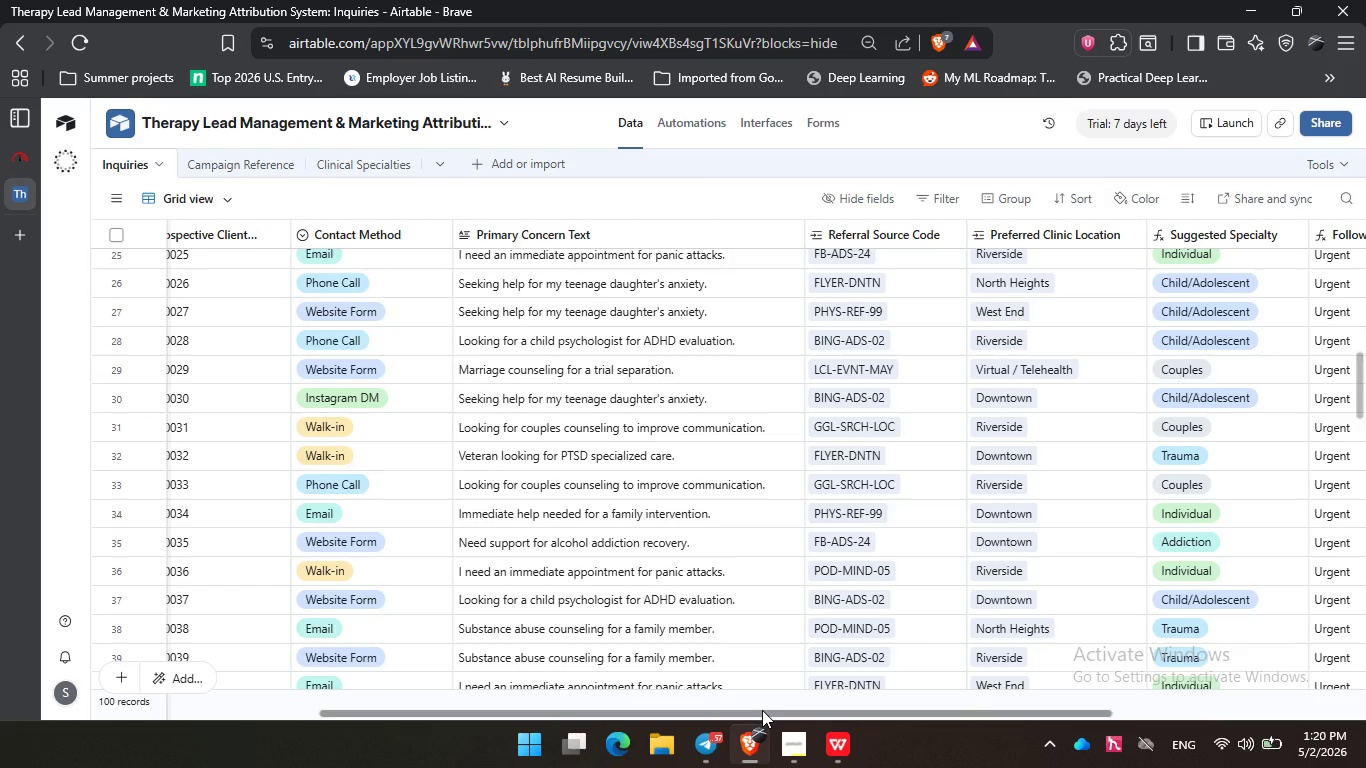 
left_click([762, 710])
 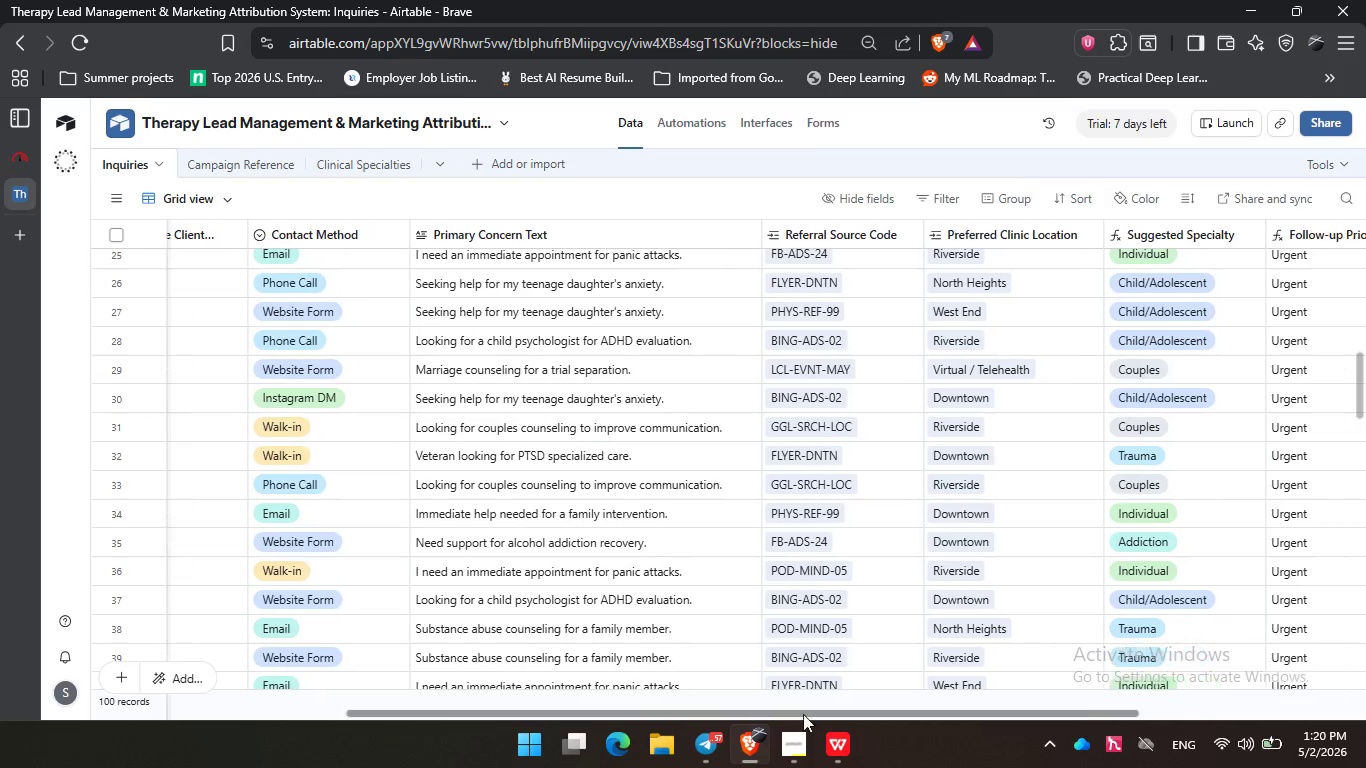 
left_click_drag(start_coordinate=[775, 714], to_coordinate=[803, 714])
 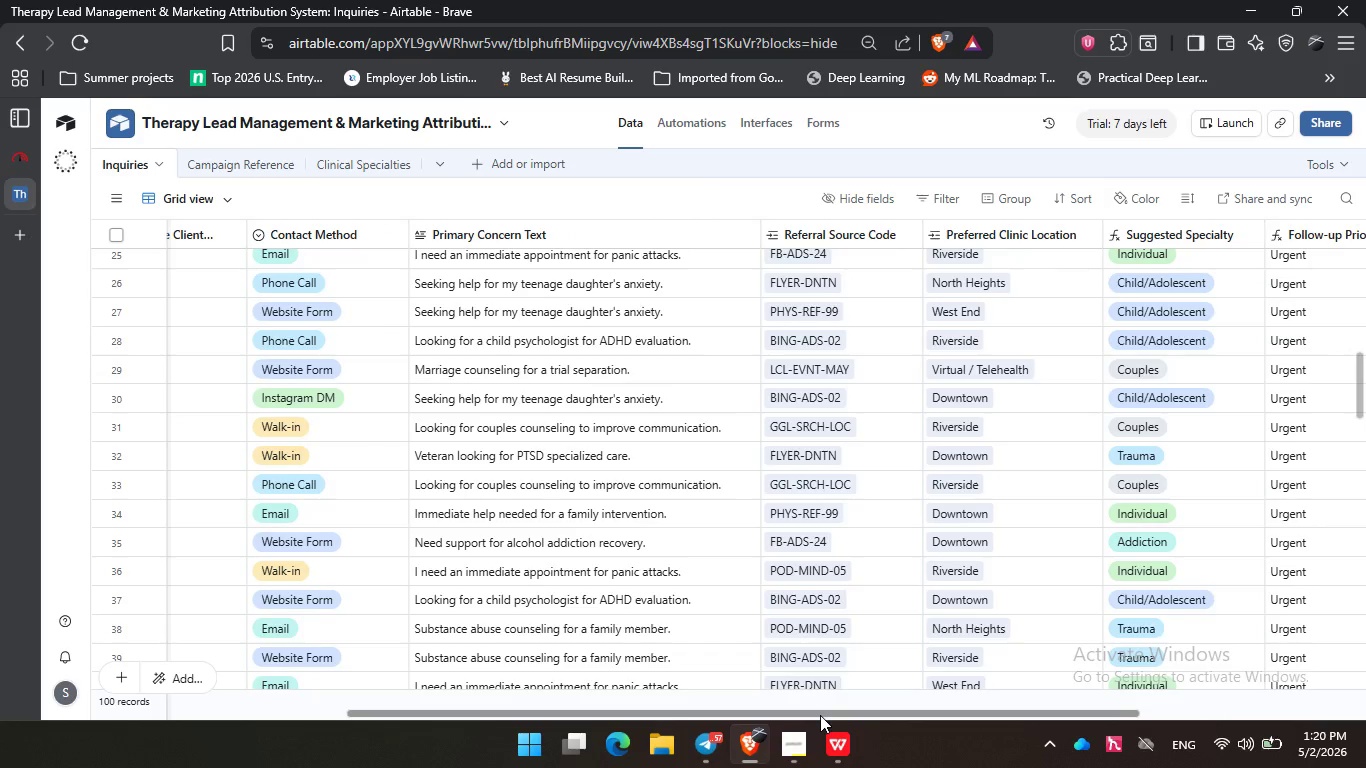 
left_click_drag(start_coordinate=[820, 715], to_coordinate=[471, 680])
 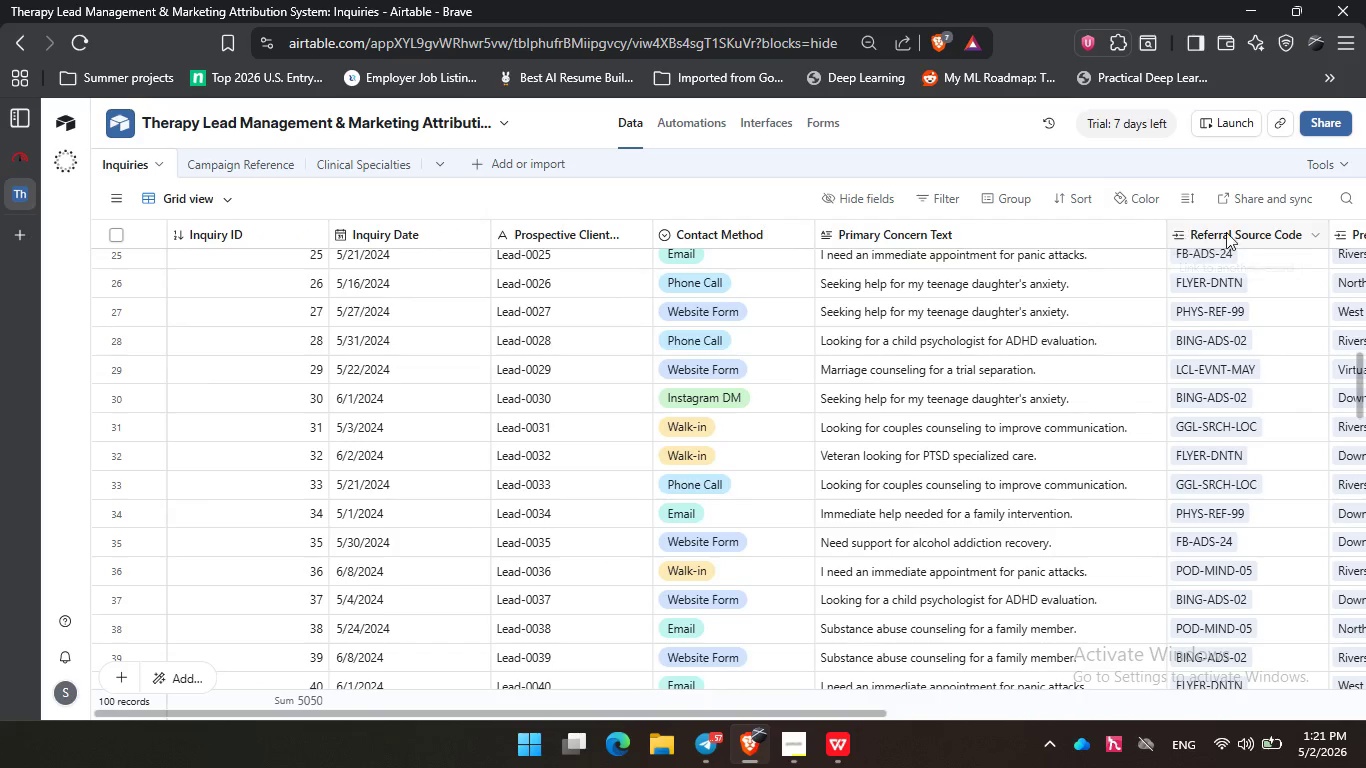 
double_click([1239, 233])
 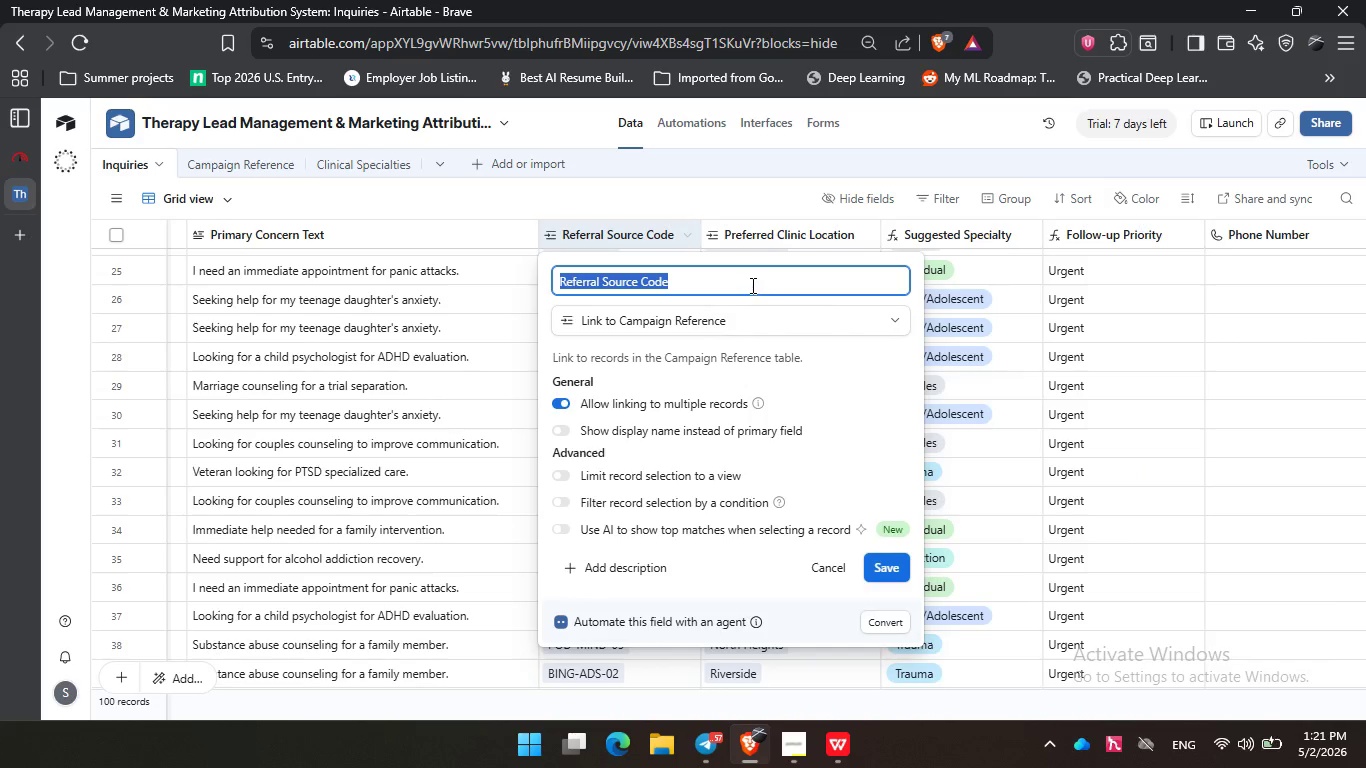 
left_click([751, 285])
 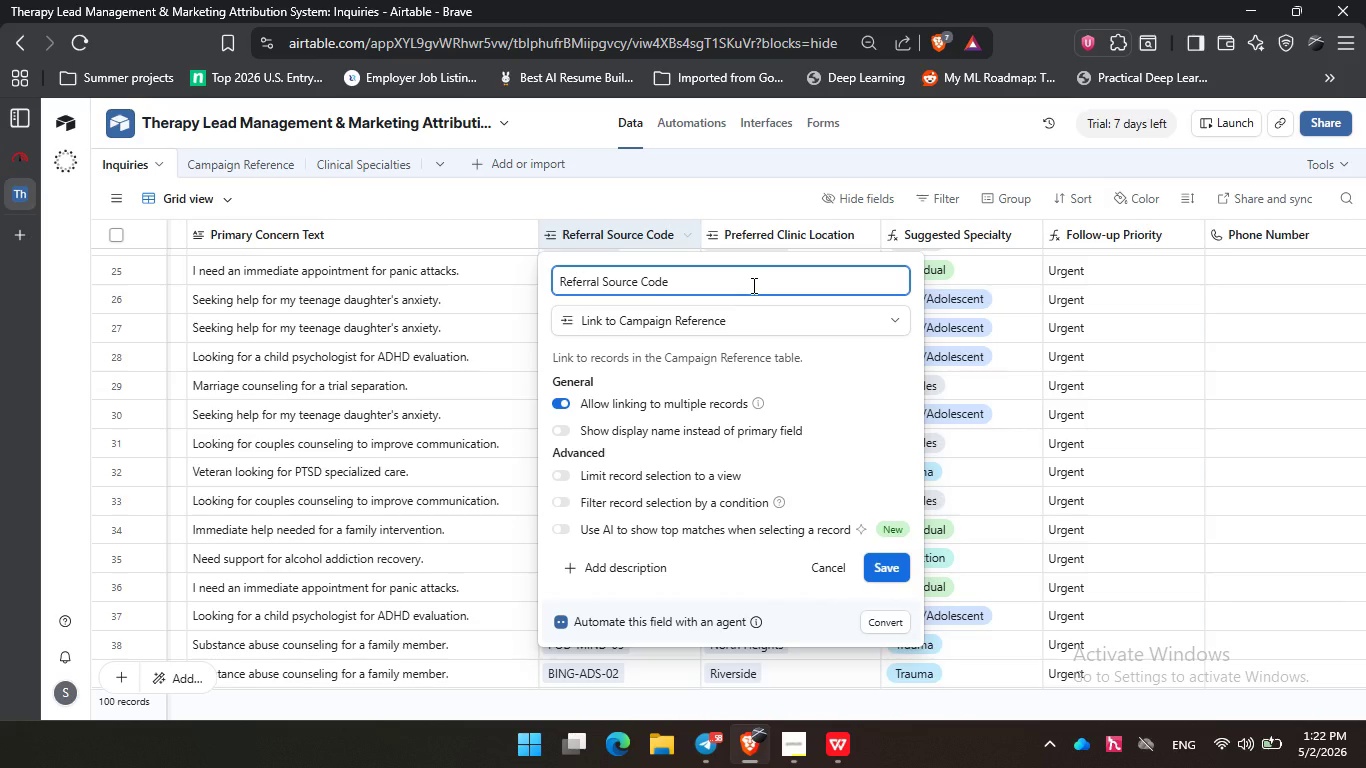 
wait(65.91)
 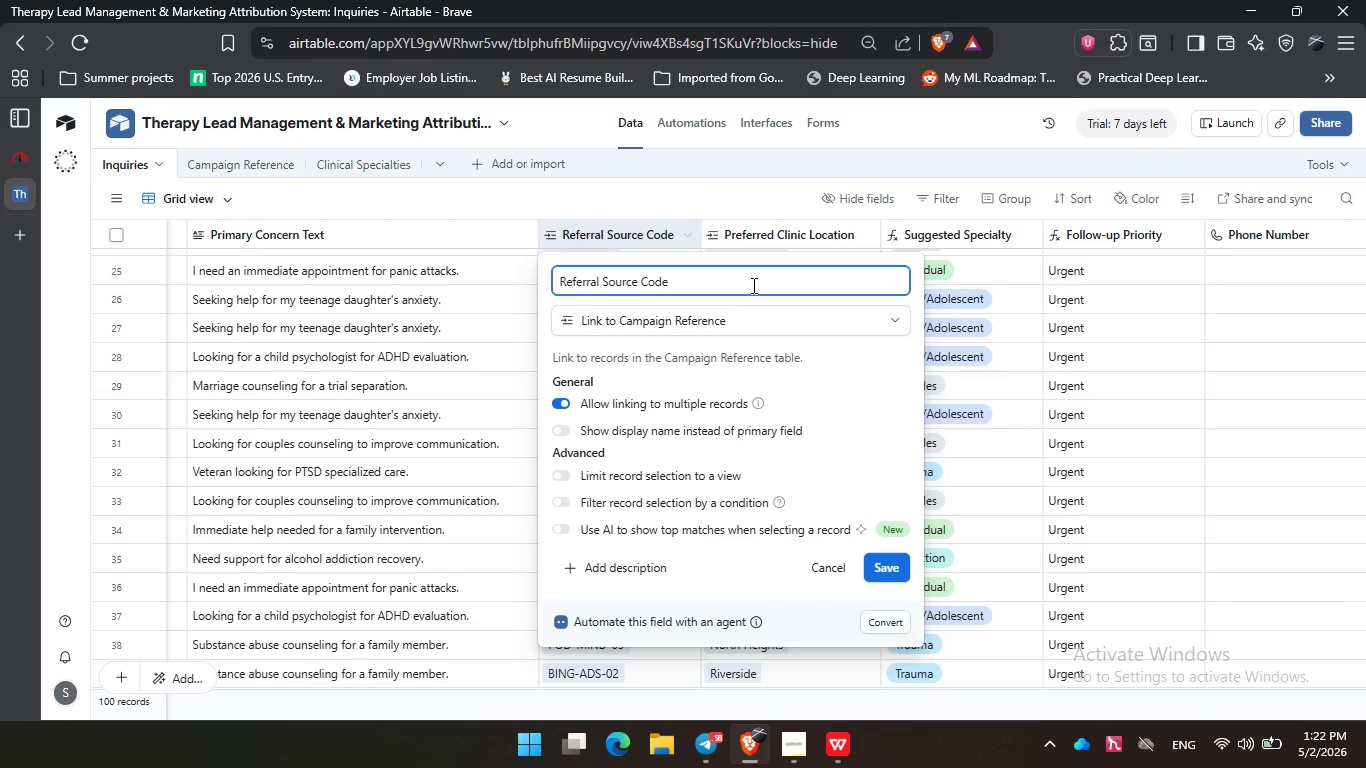 
left_click([748, 278])
 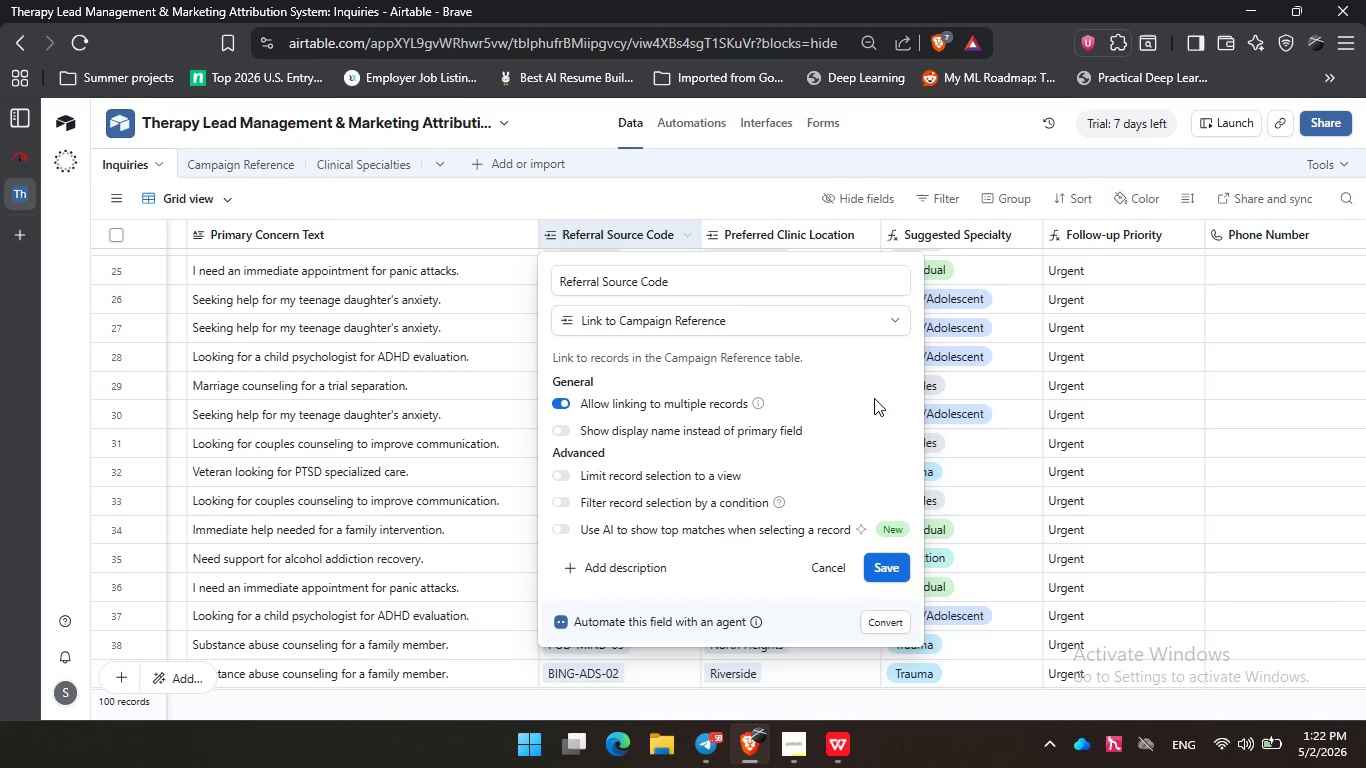 
left_click([874, 398])
 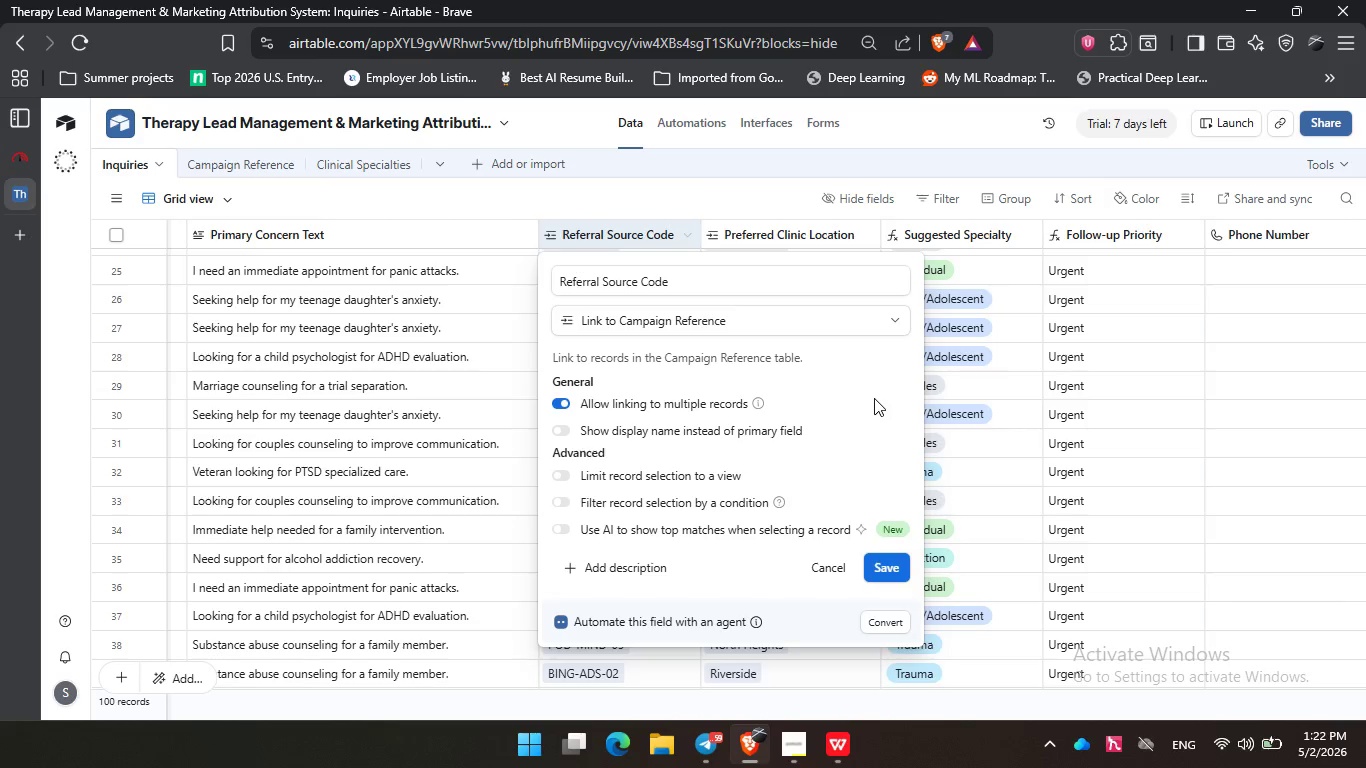 
left_click([829, 393])
 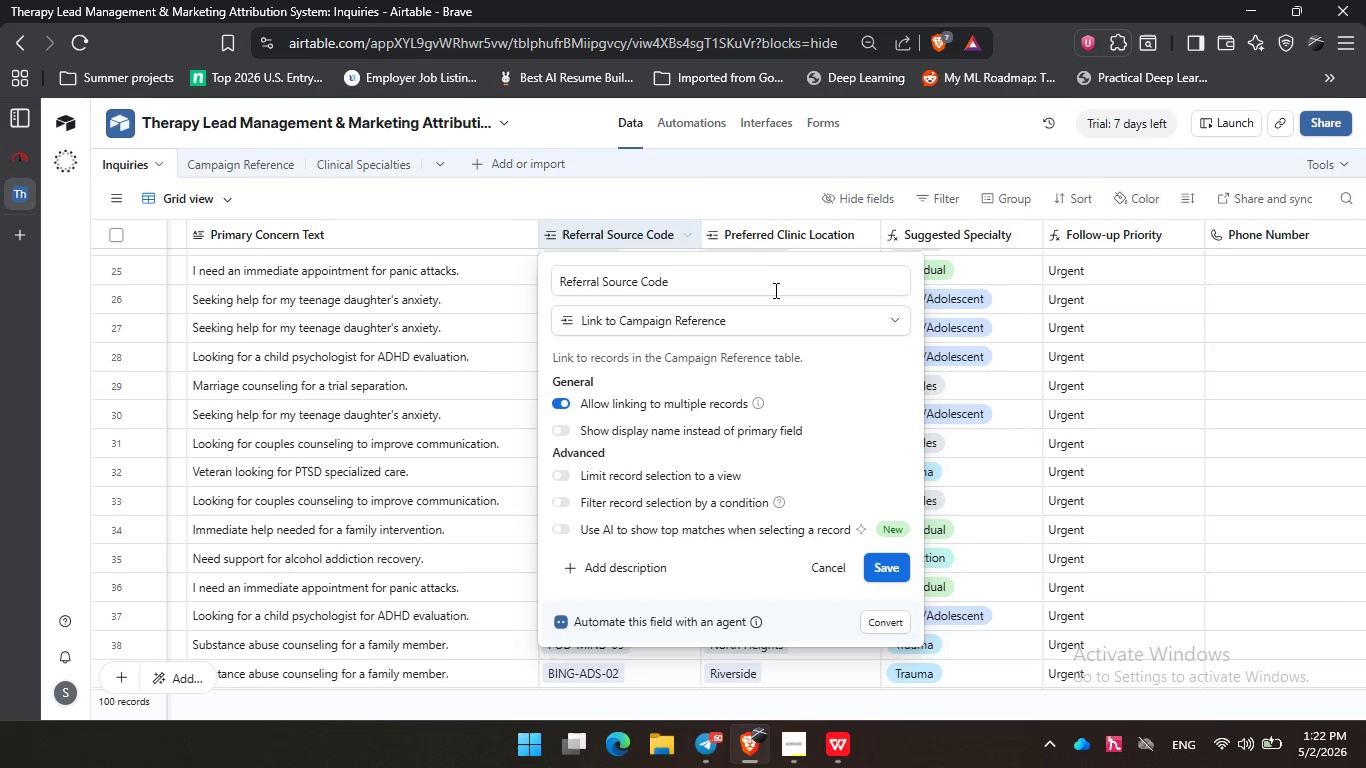 
double_click([745, 238])
 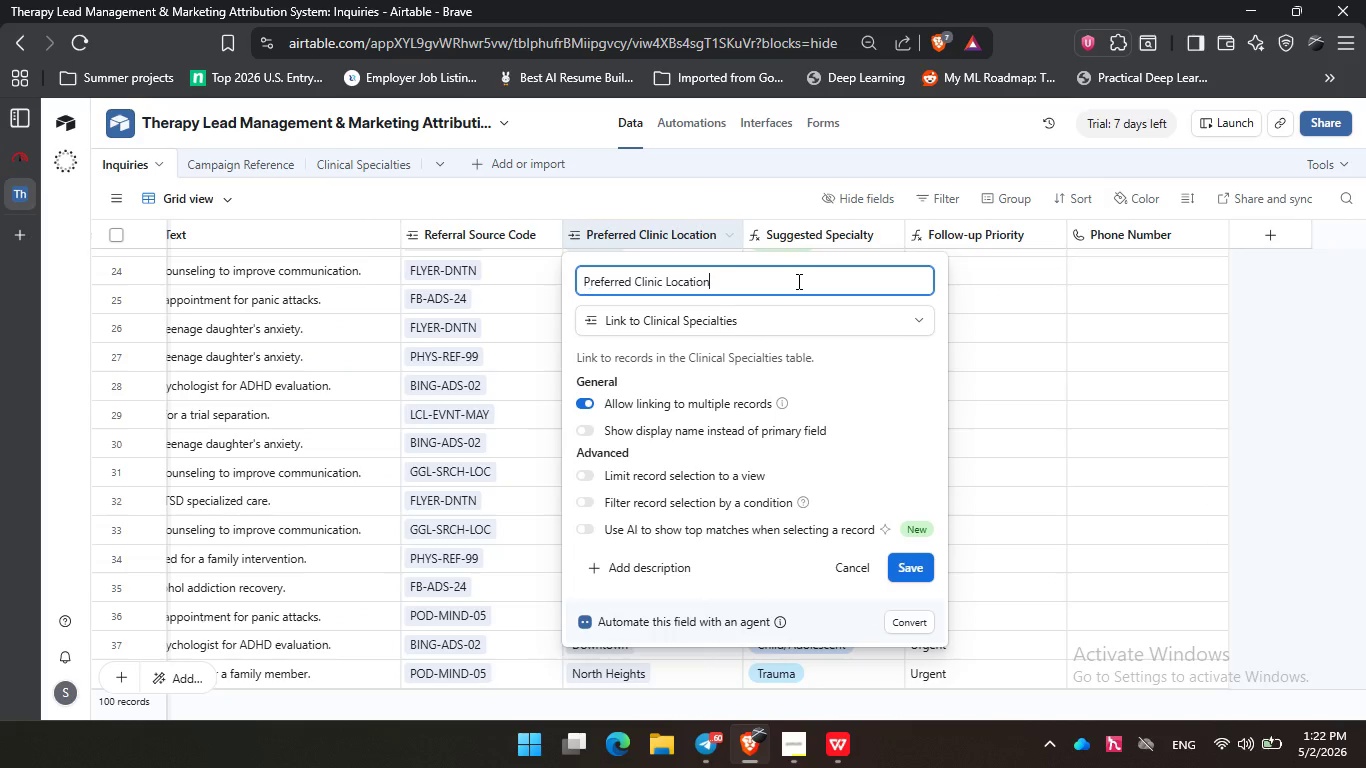 
left_click([797, 281])
 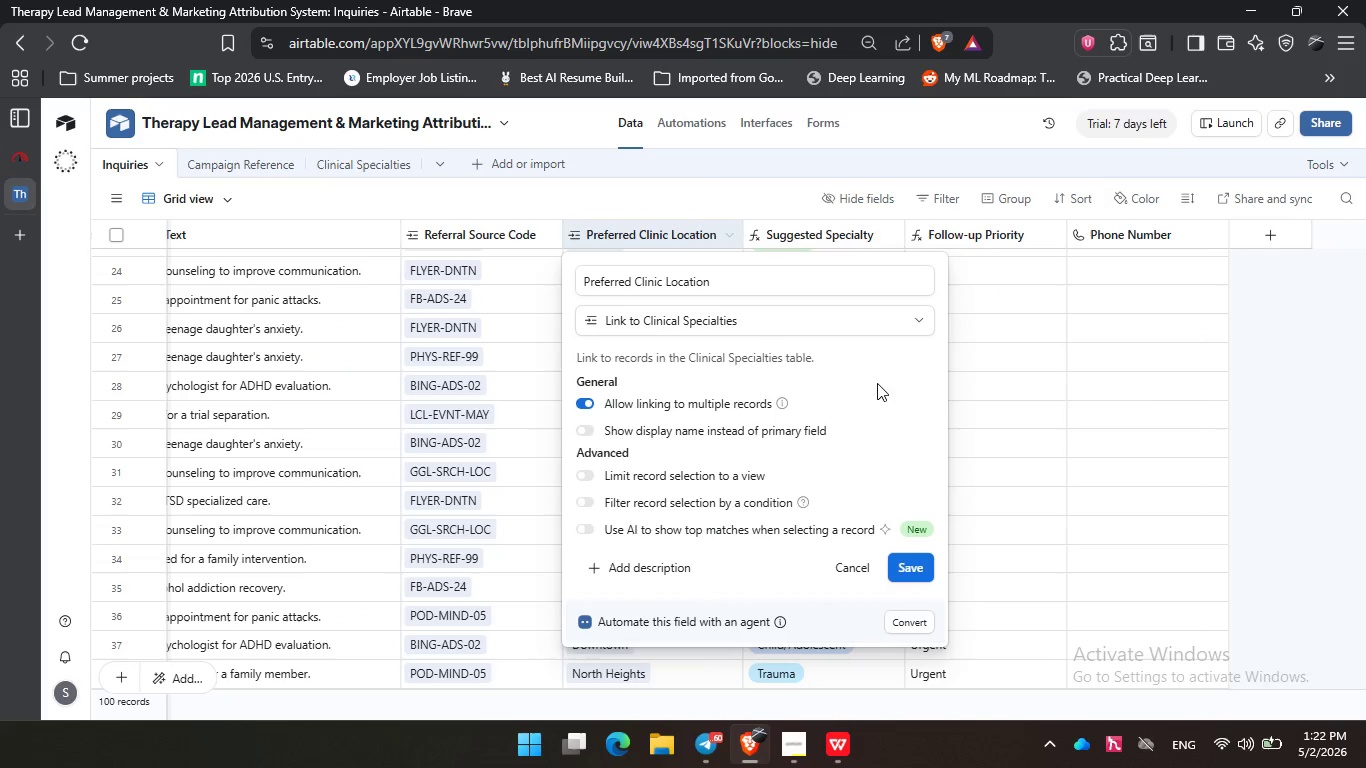 
left_click([877, 383])
 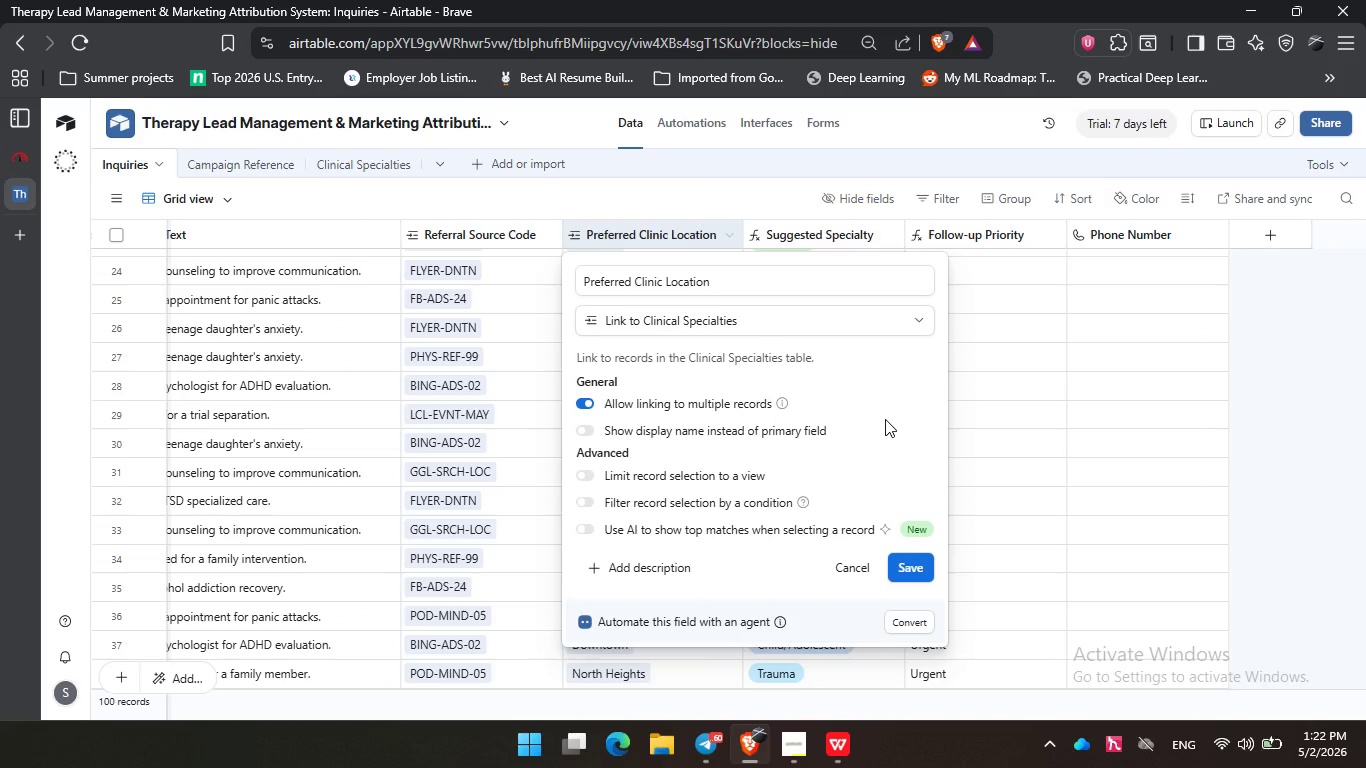 
wait(20.88)
 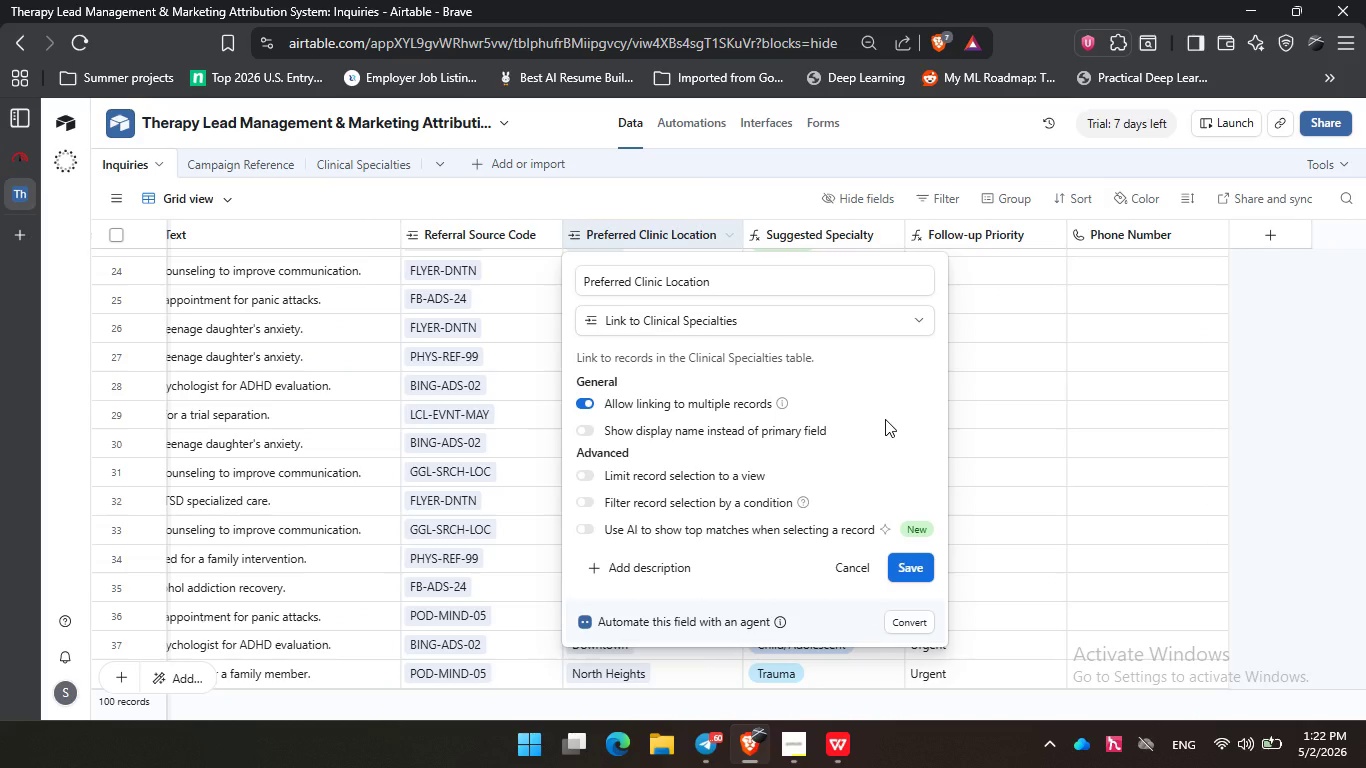 
left_click([843, 383])
 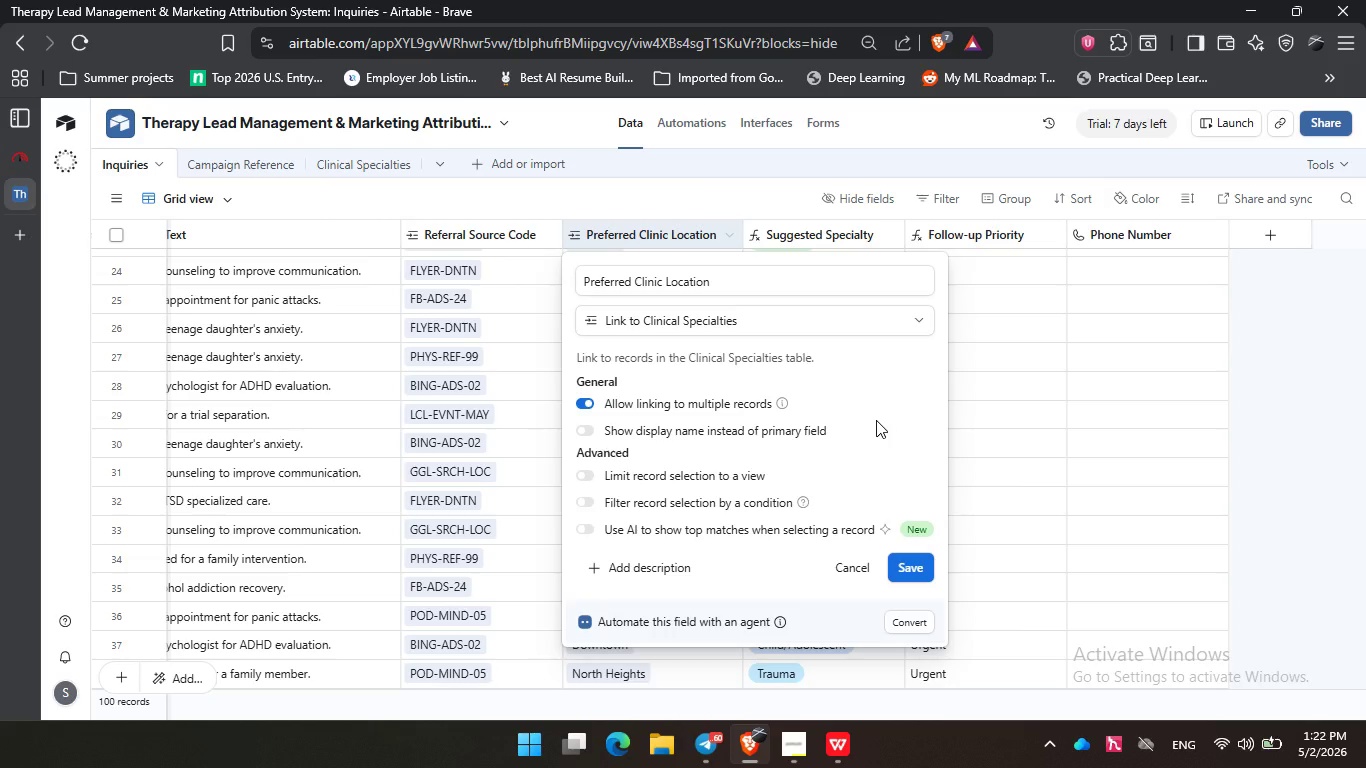 
left_click([876, 420])
 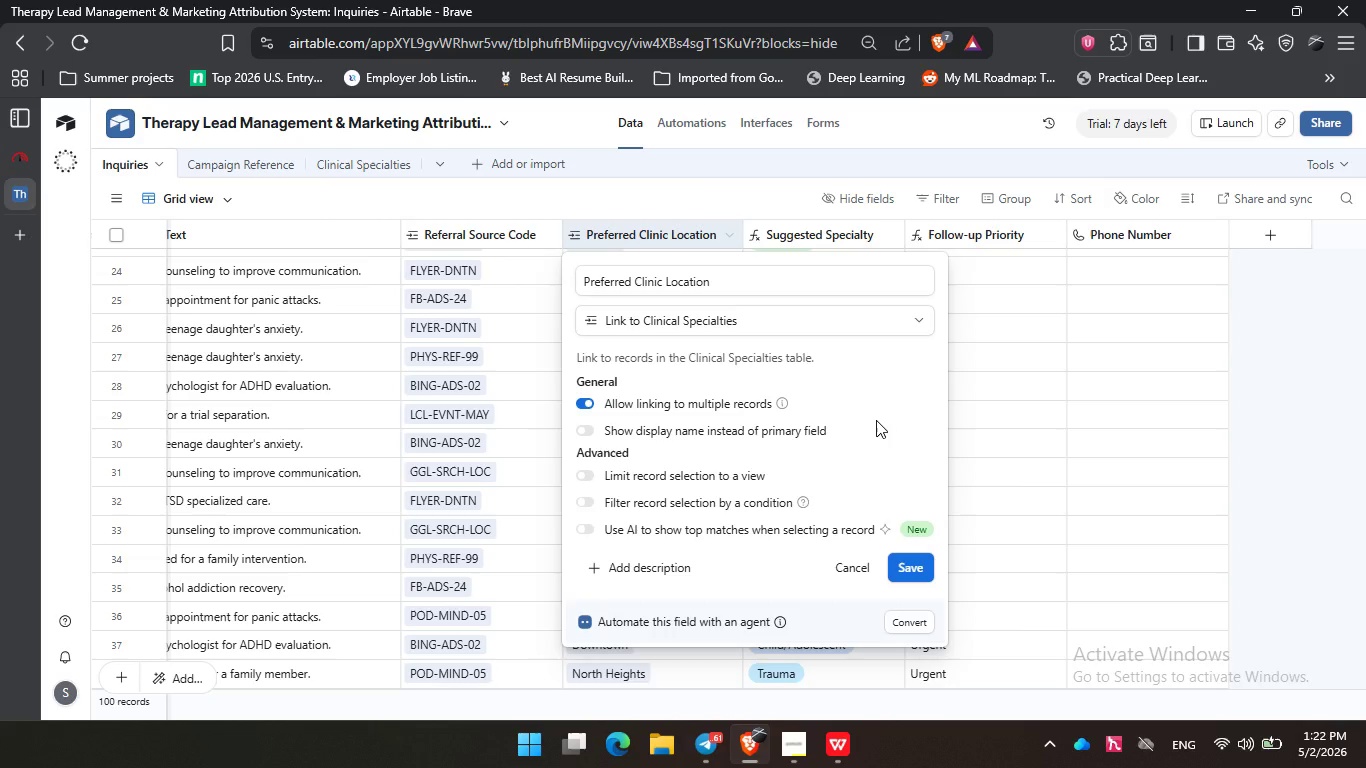 
wait(17.31)
 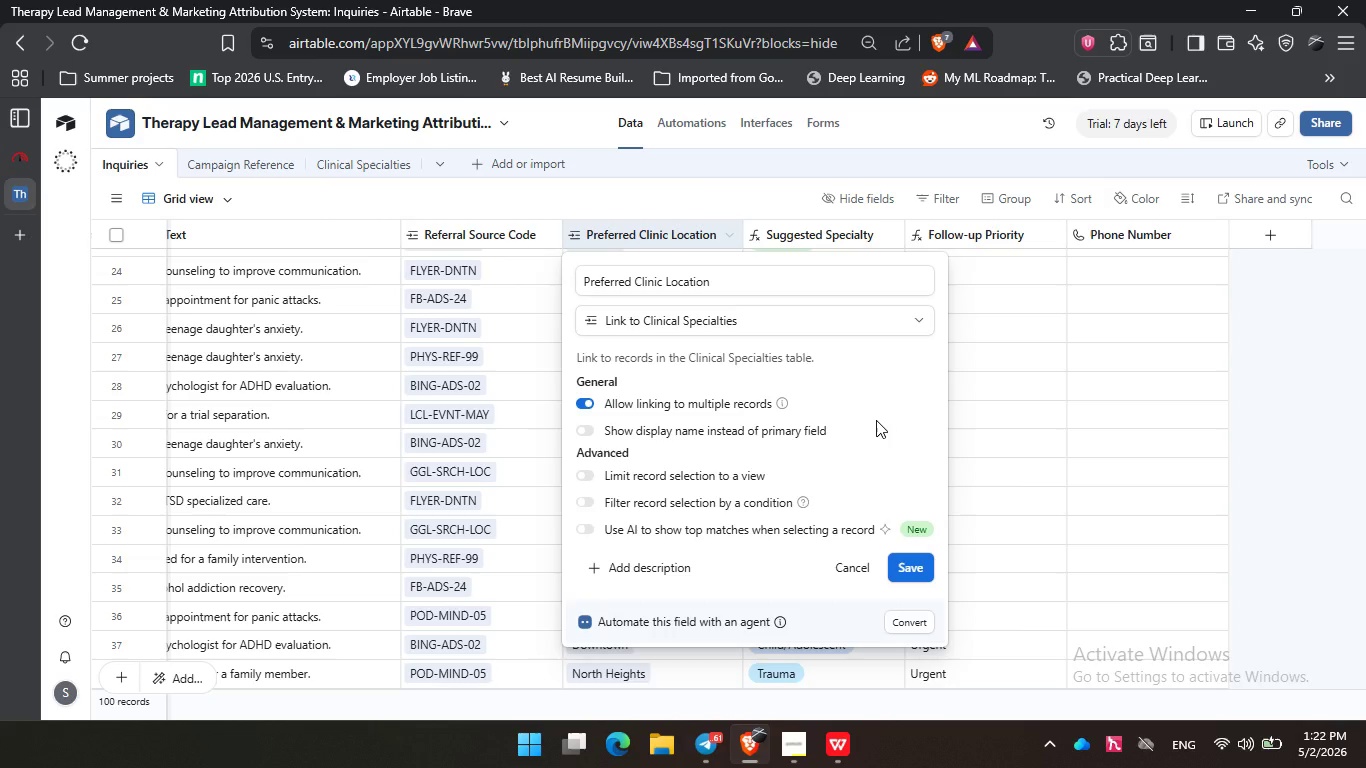 
double_click([876, 420])
 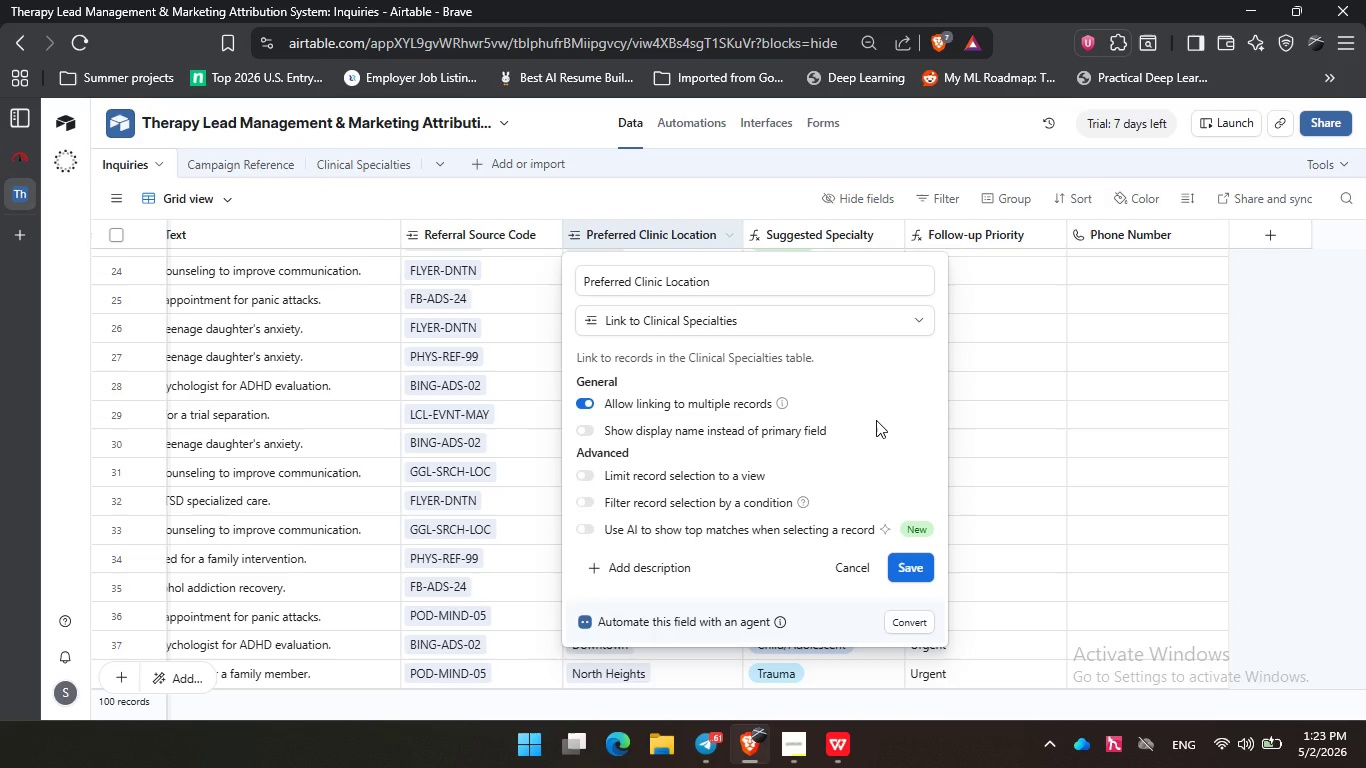 
left_click([876, 420])
 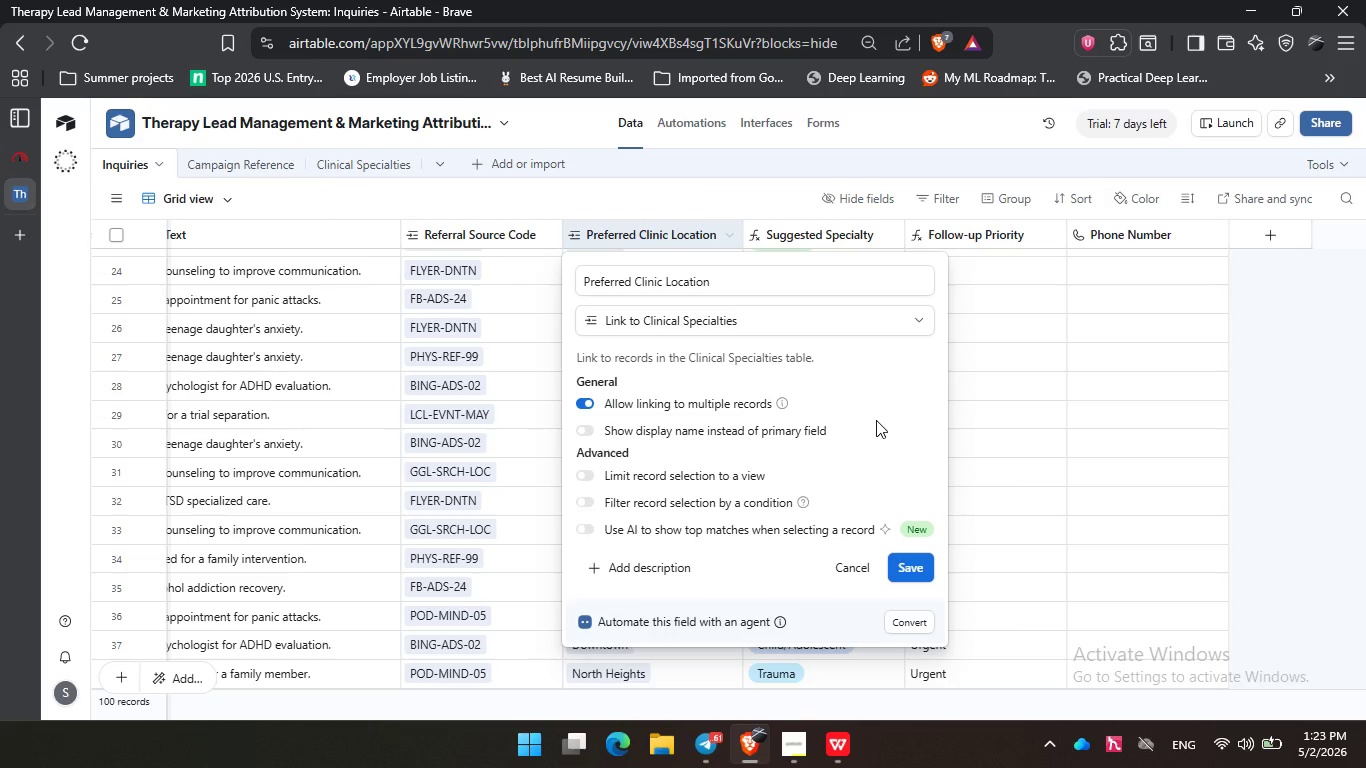 
scroll: coordinate [1046, 511], scroll_direction: down, amount: 5.0
 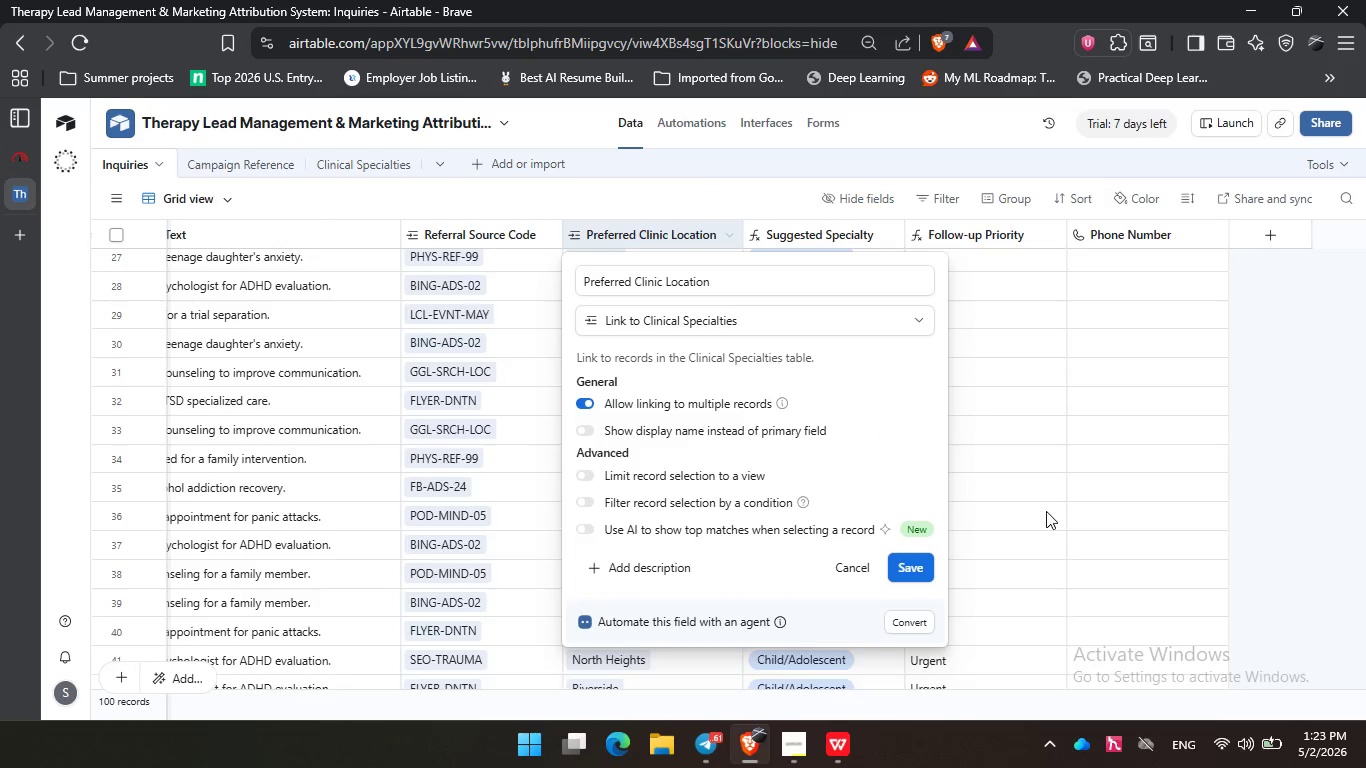 
scroll: coordinate [1046, 511], scroll_direction: up, amount: 2.0
 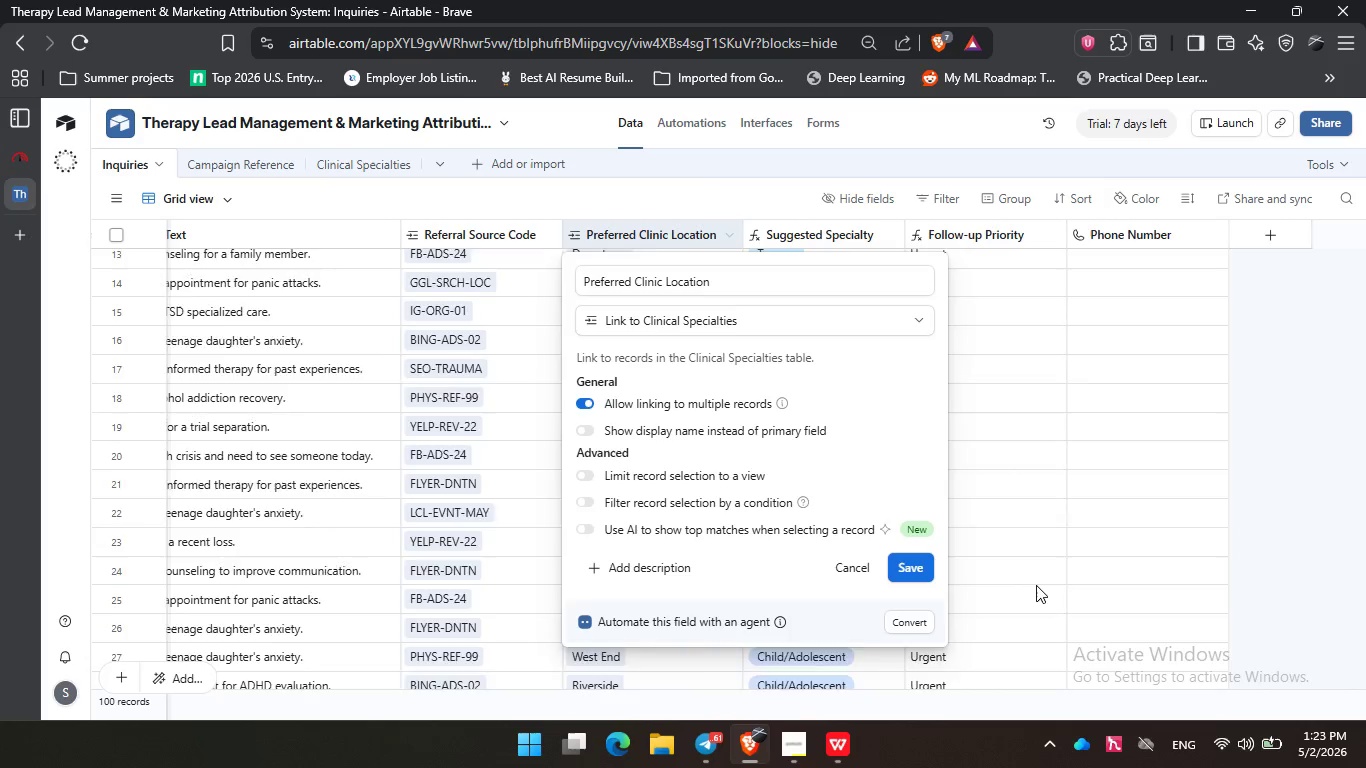 
scroll: coordinate [1036, 584], scroll_direction: none, amount: 0.0
 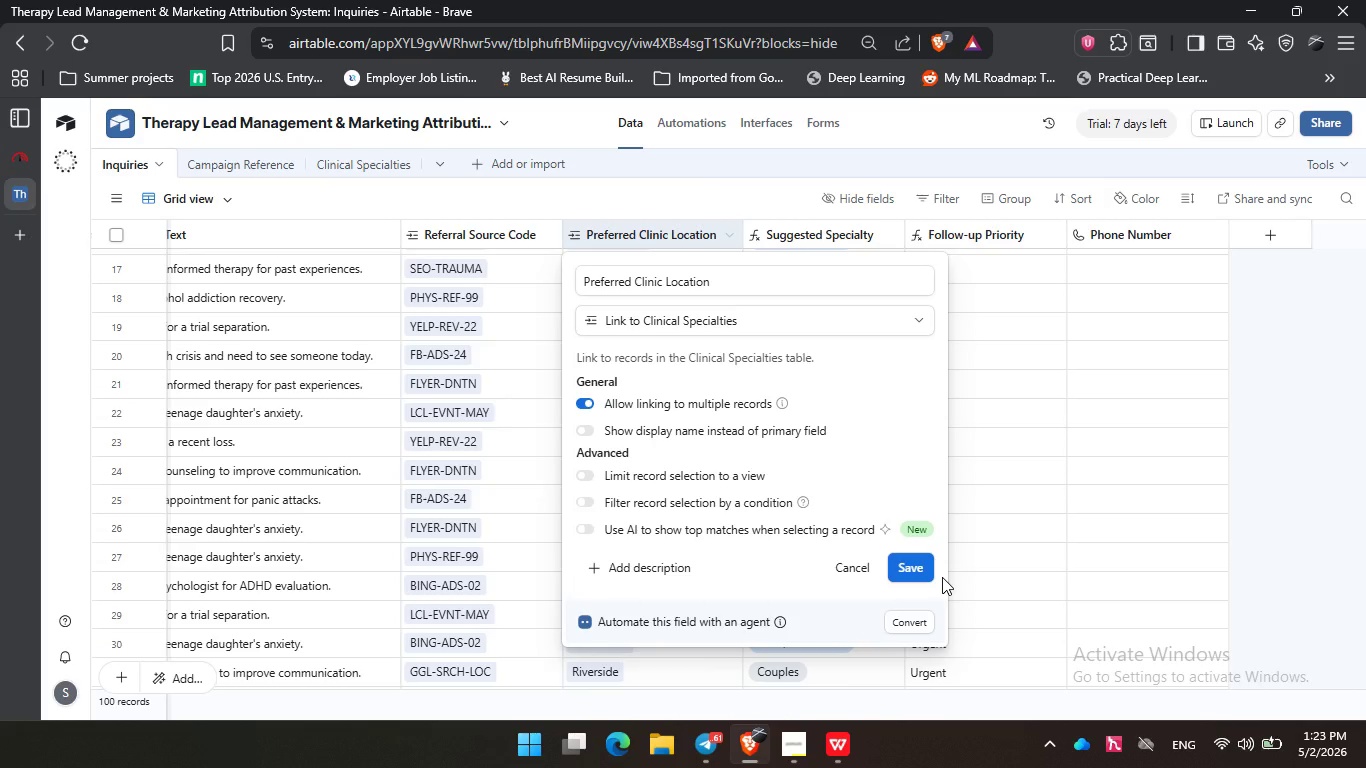 
wait(14.75)
 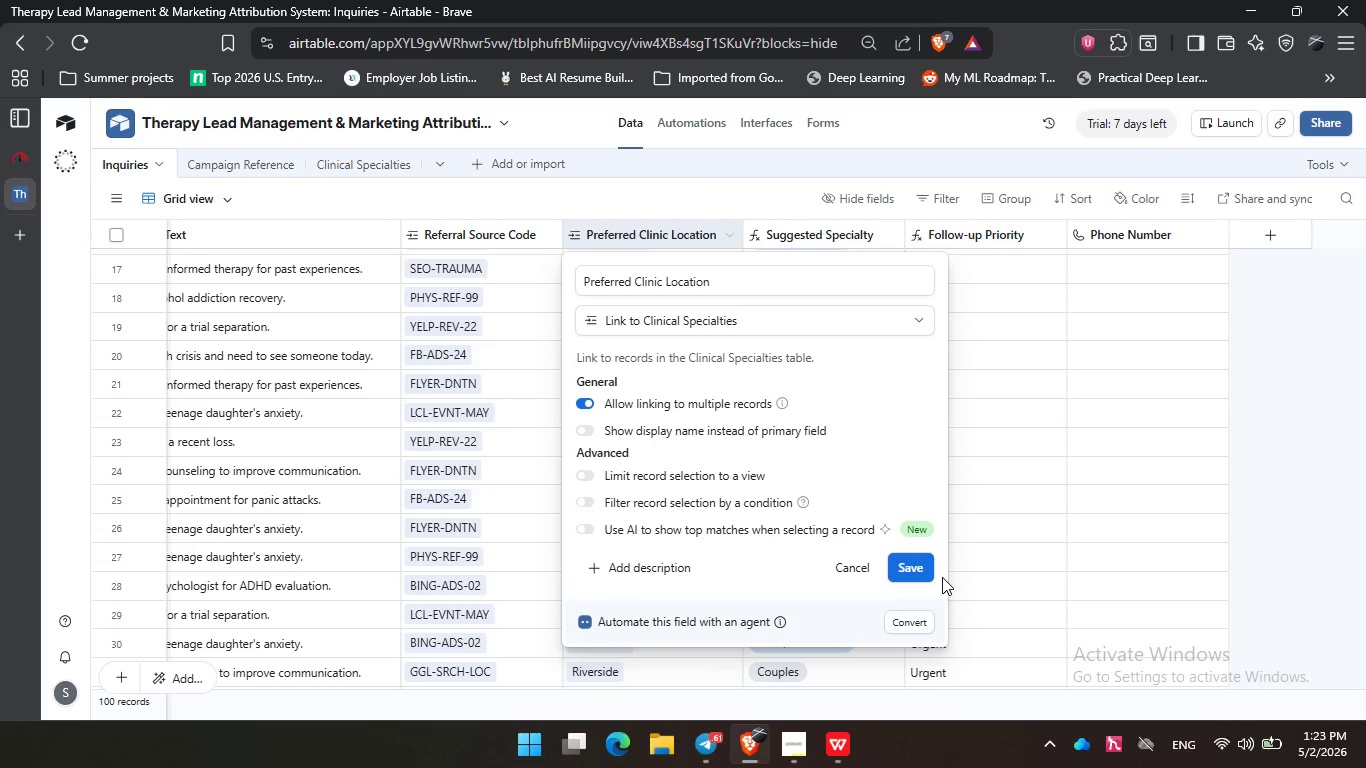 
double_click([818, 238])
 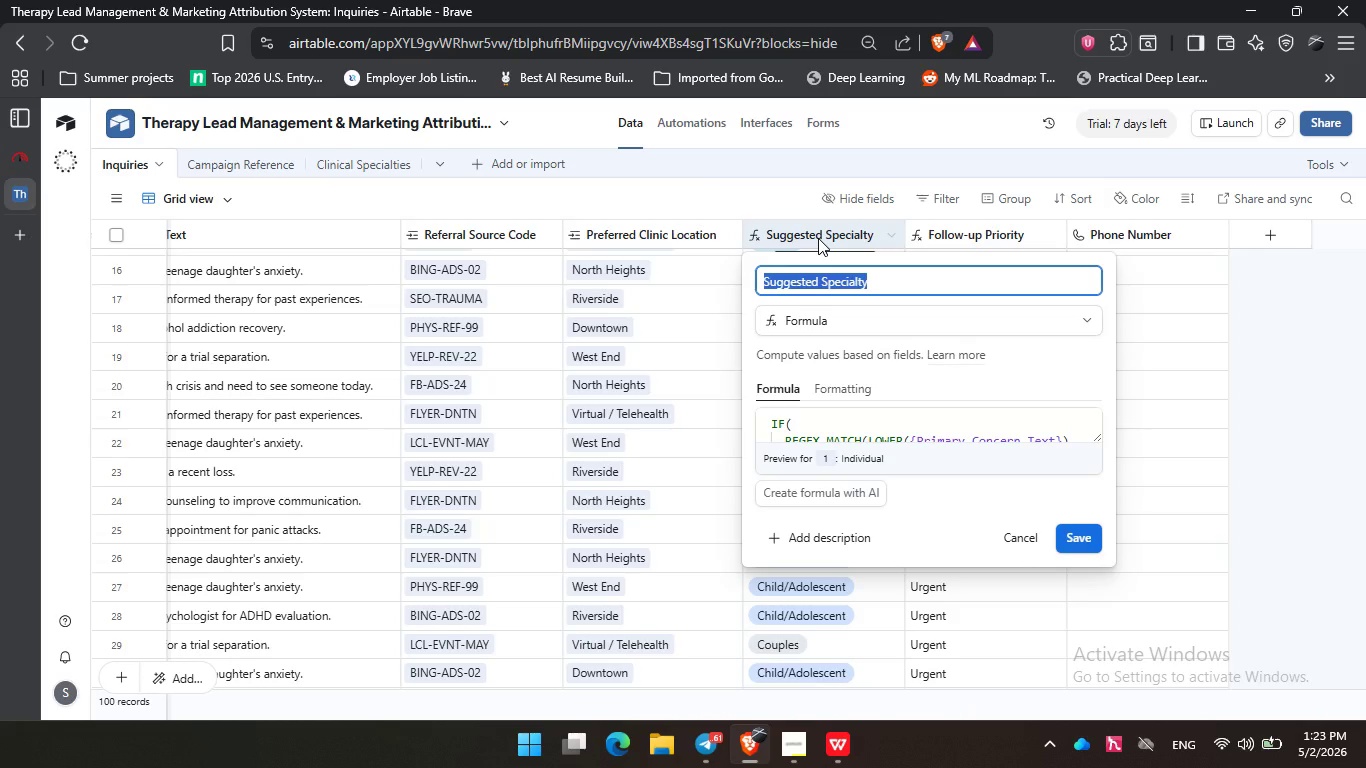 
wait(8.08)
 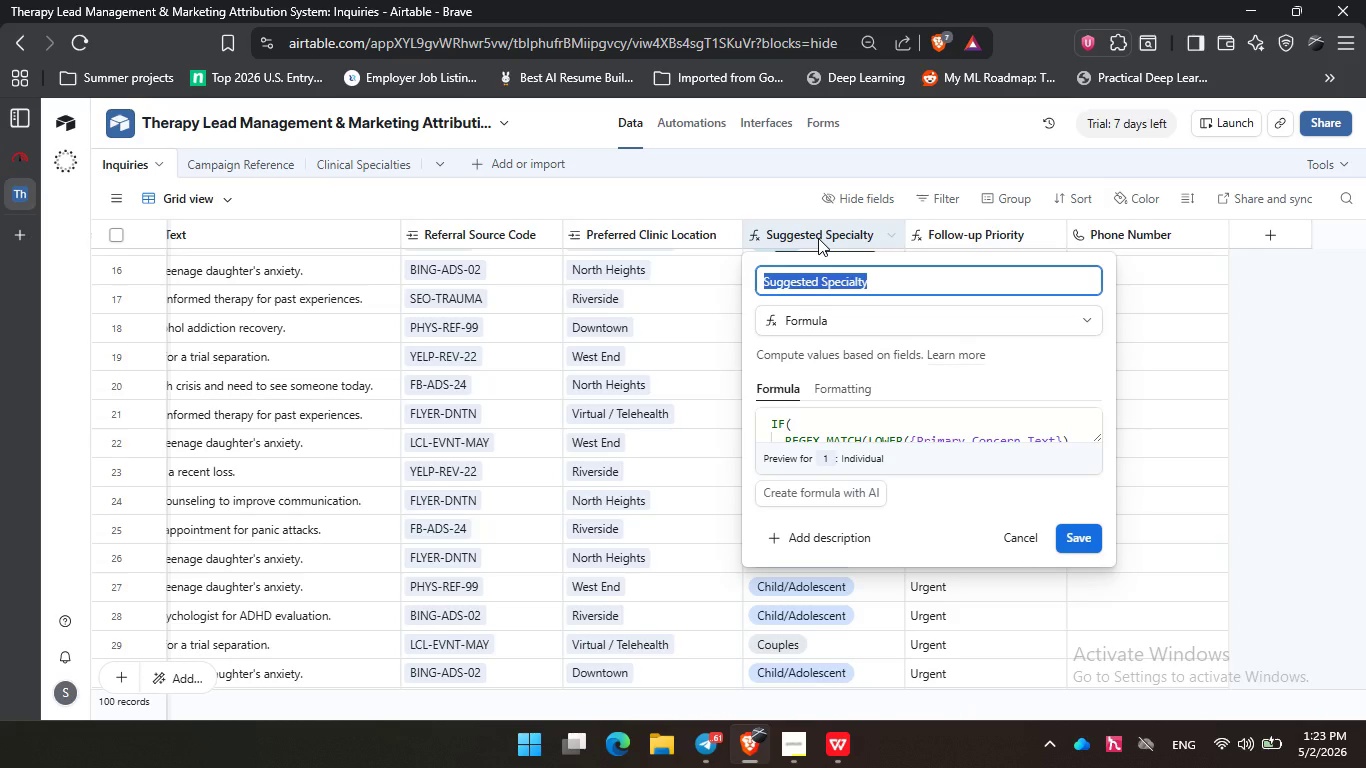 
left_click([893, 279])
 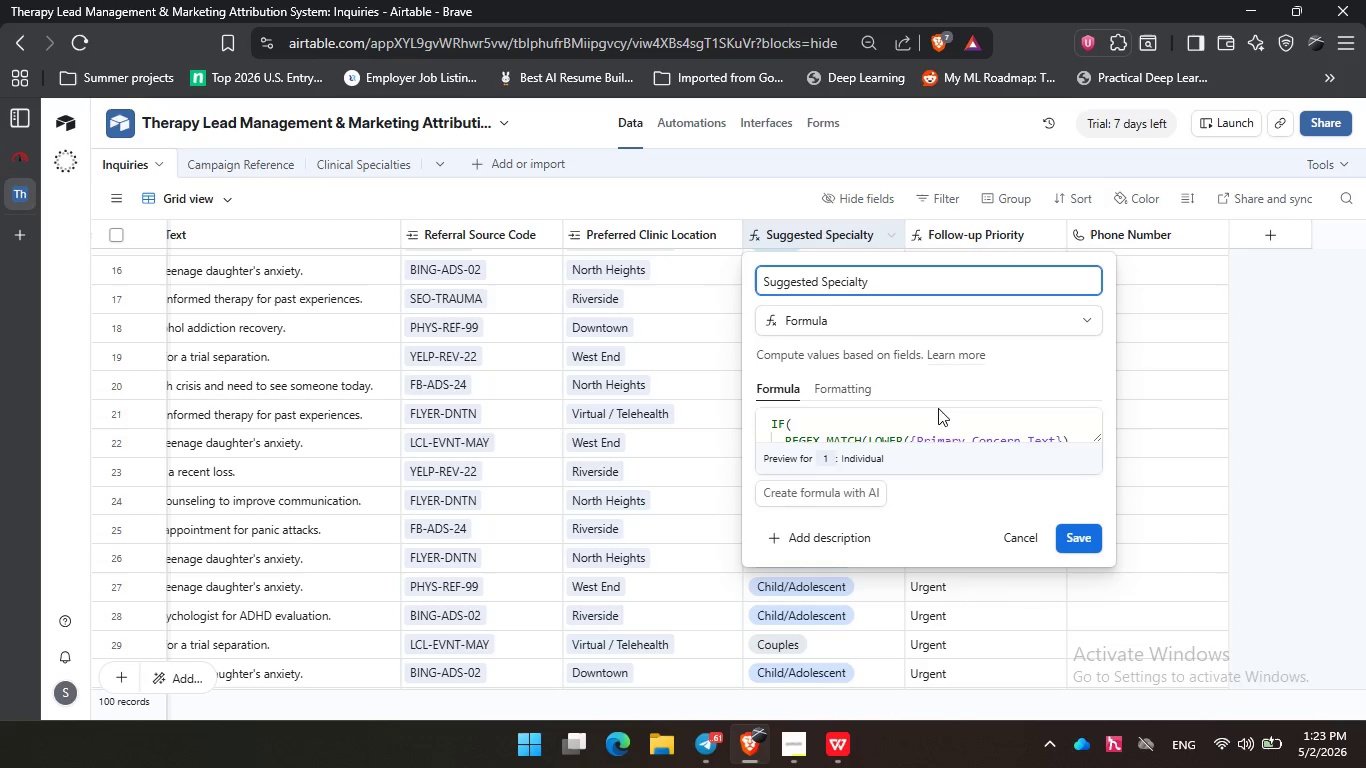 
wait(7.92)
 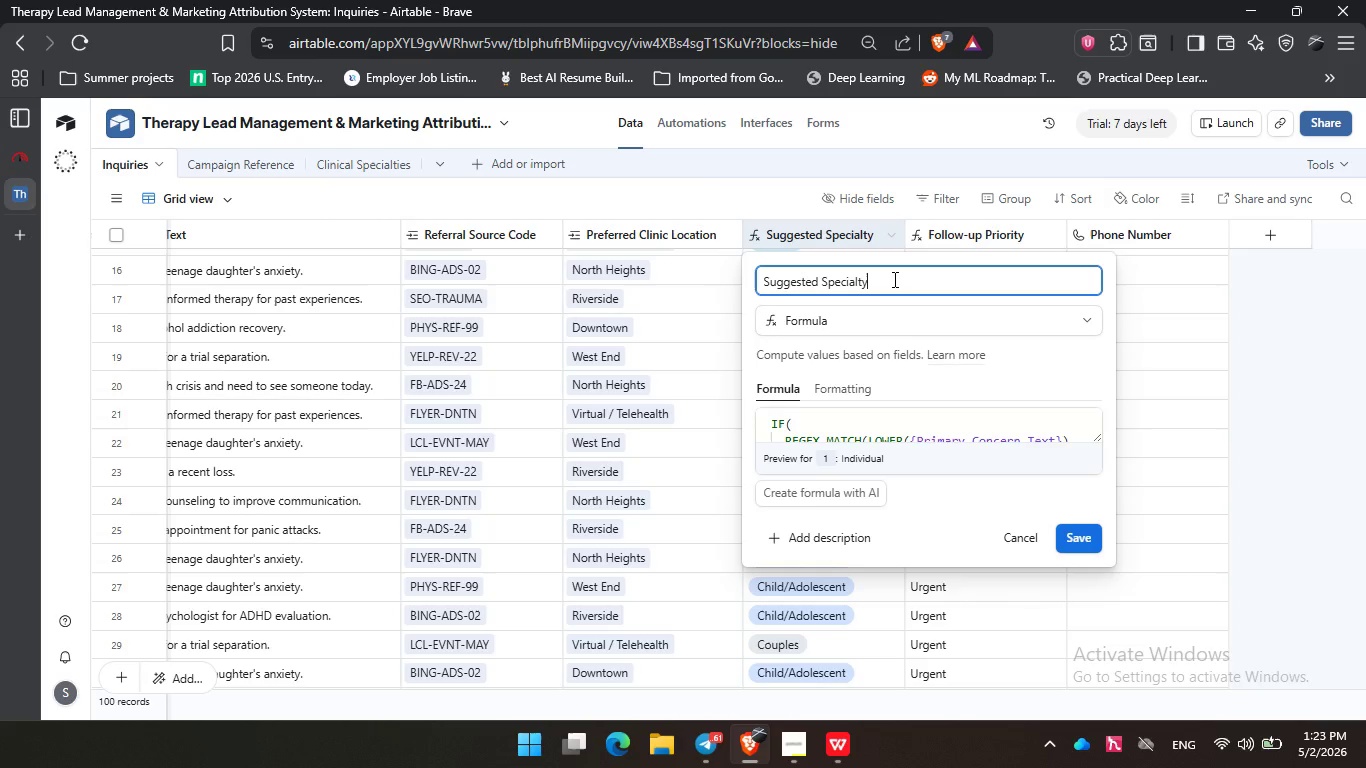 
left_click_drag(start_coordinate=[1095, 433], to_coordinate=[1129, 573])
 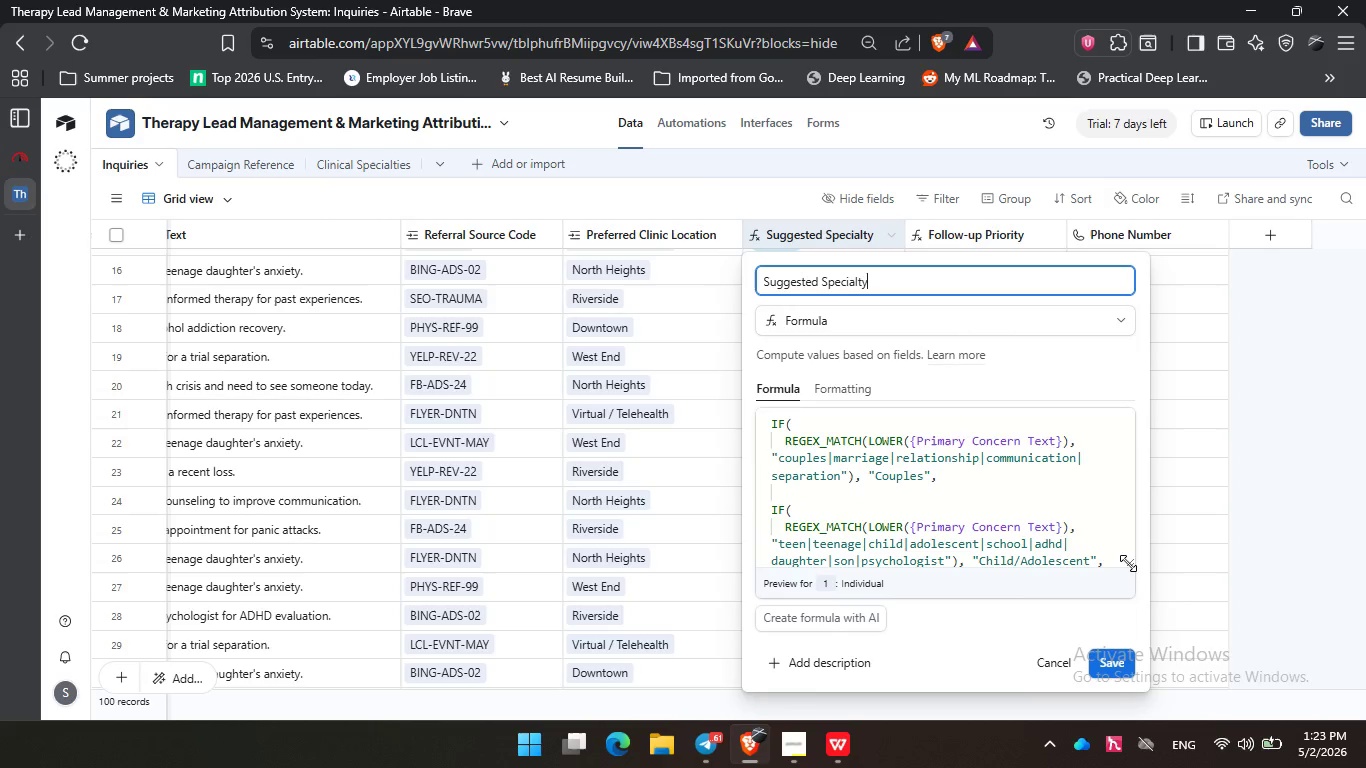 
left_click_drag(start_coordinate=[1128, 563], to_coordinate=[1272, 581])
 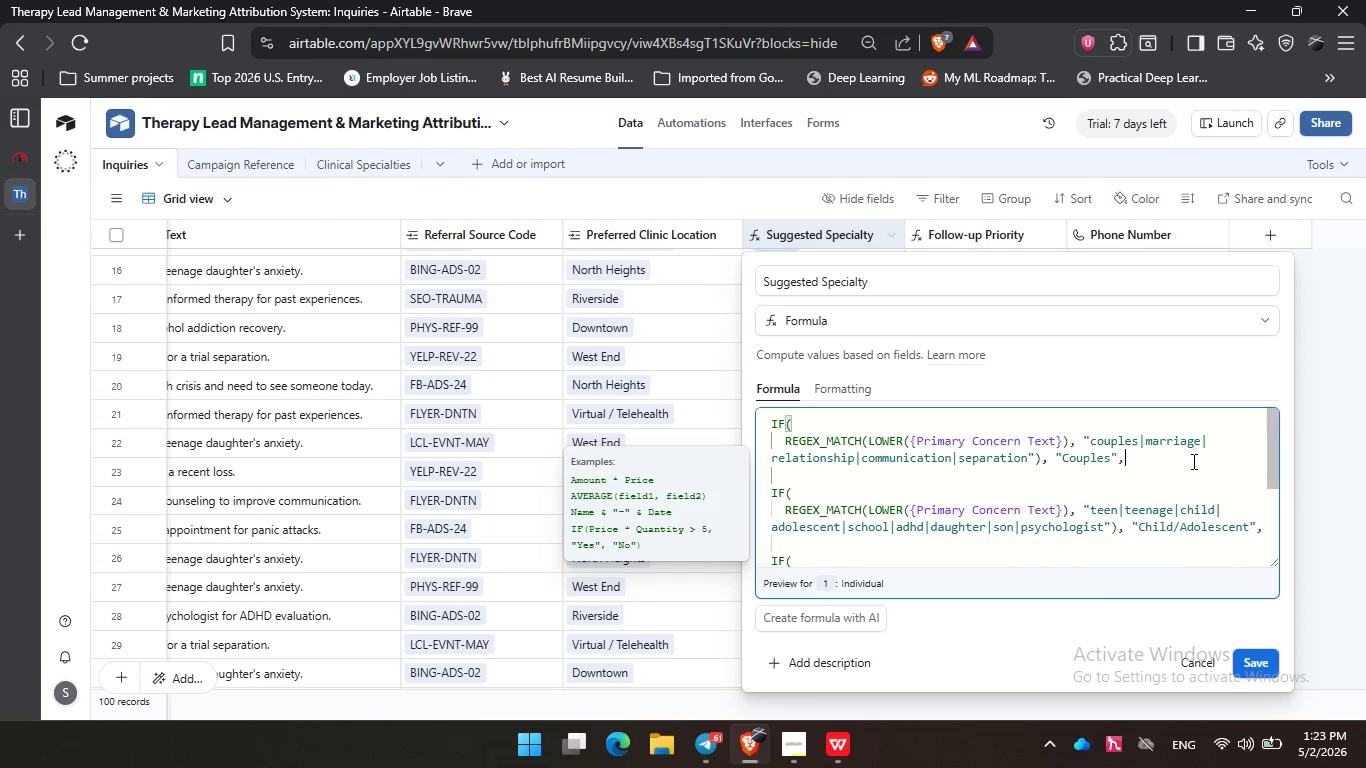 
left_click([1192, 461])
 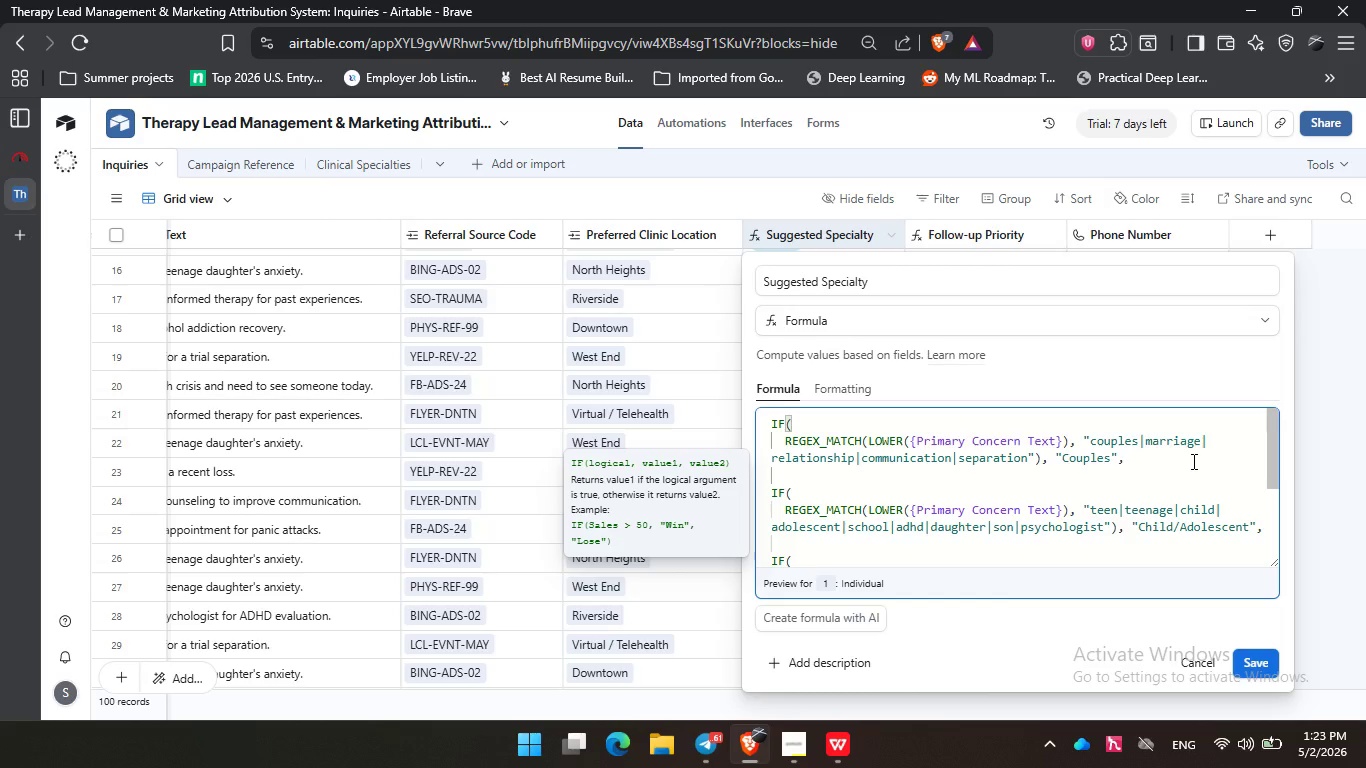 
wait(5.97)
 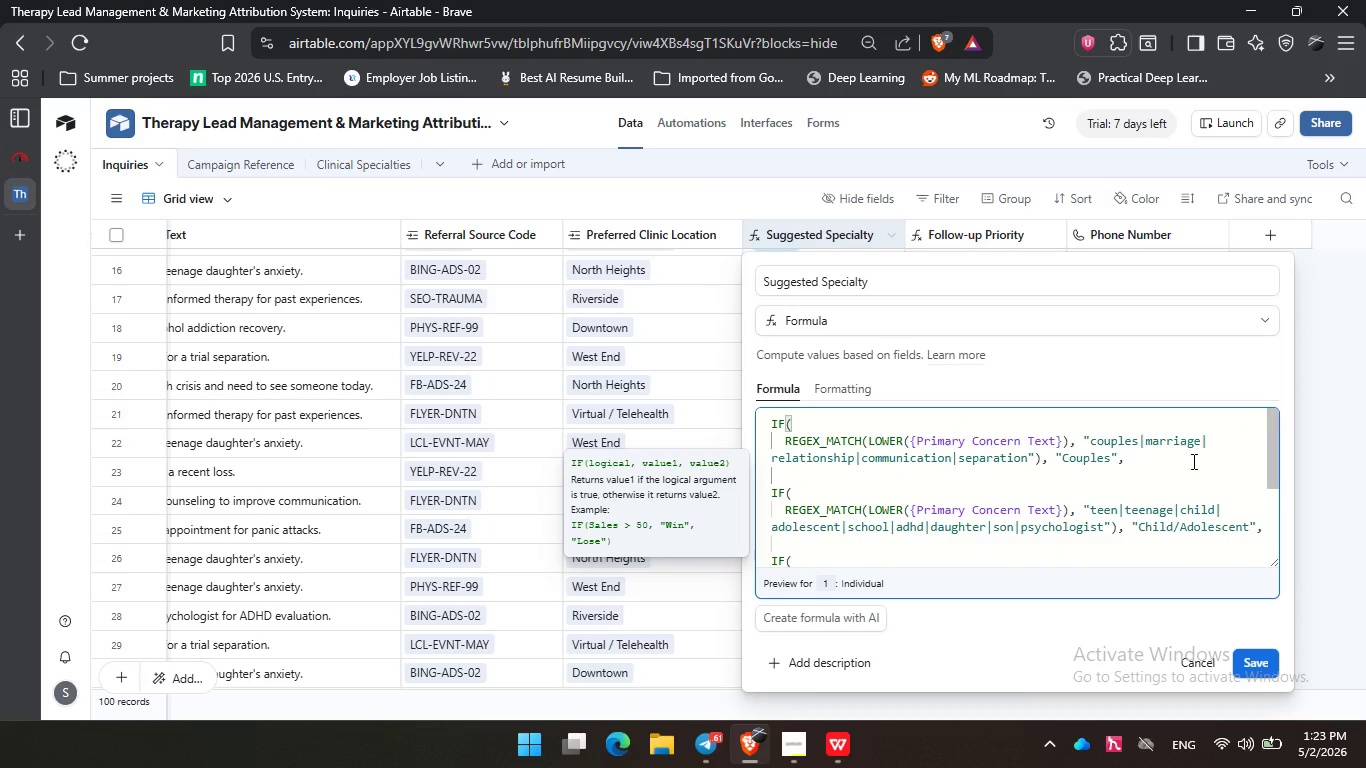 
key(ArrowUp)
 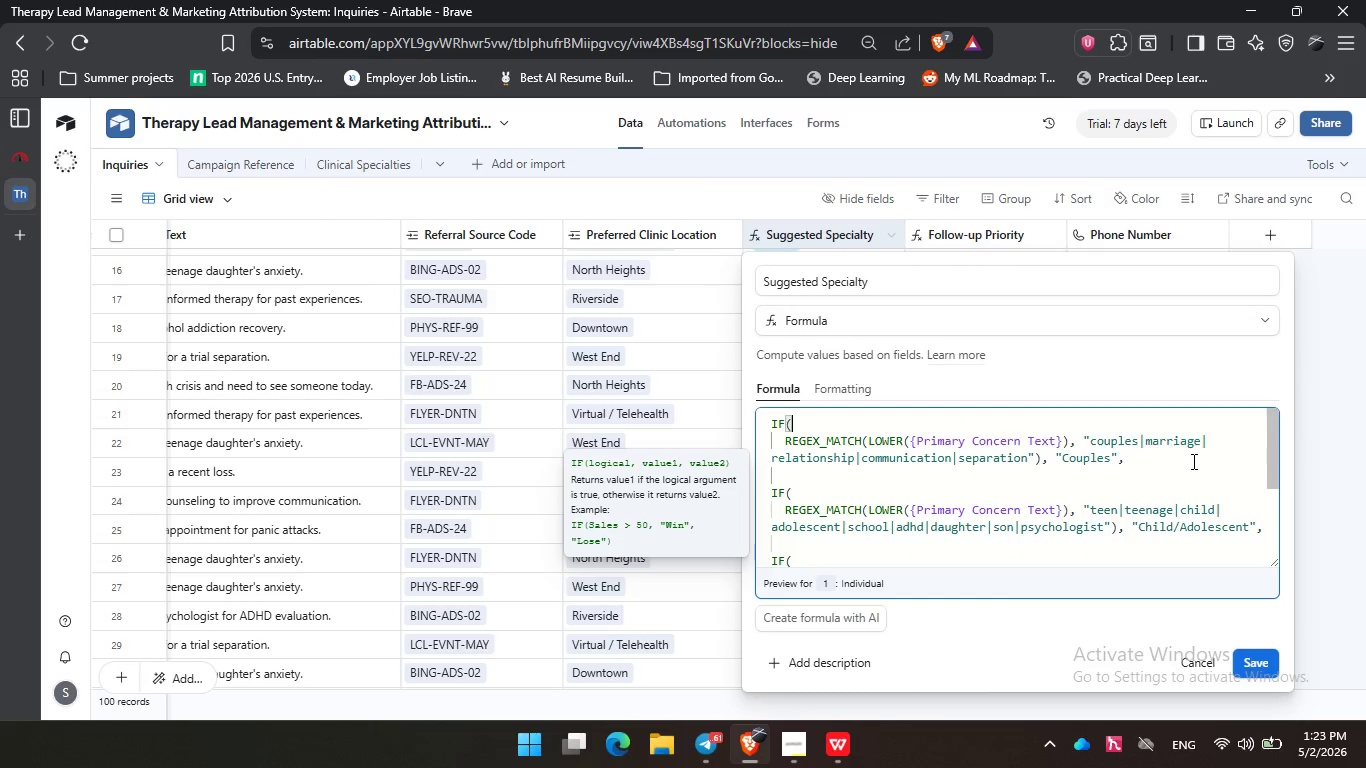 
key(ArrowUp)
 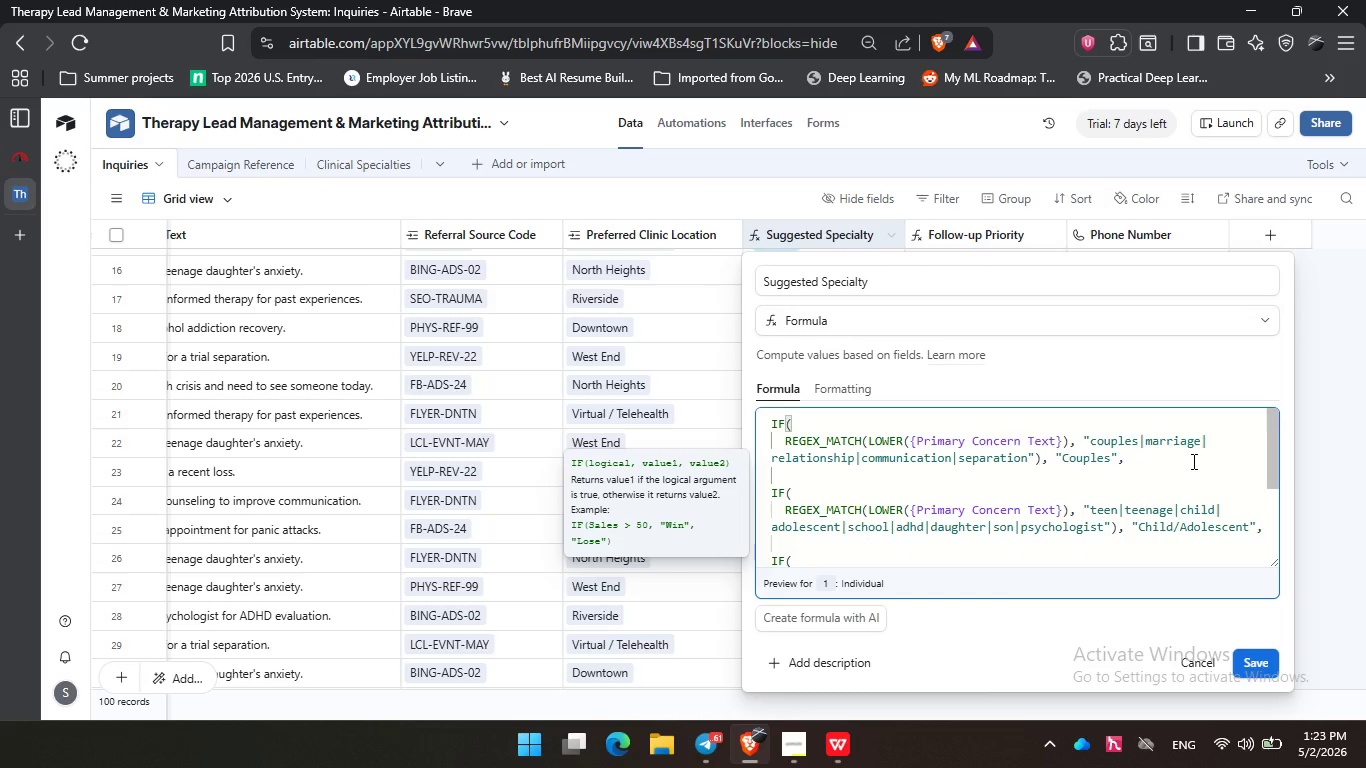 
key(ArrowDown)
 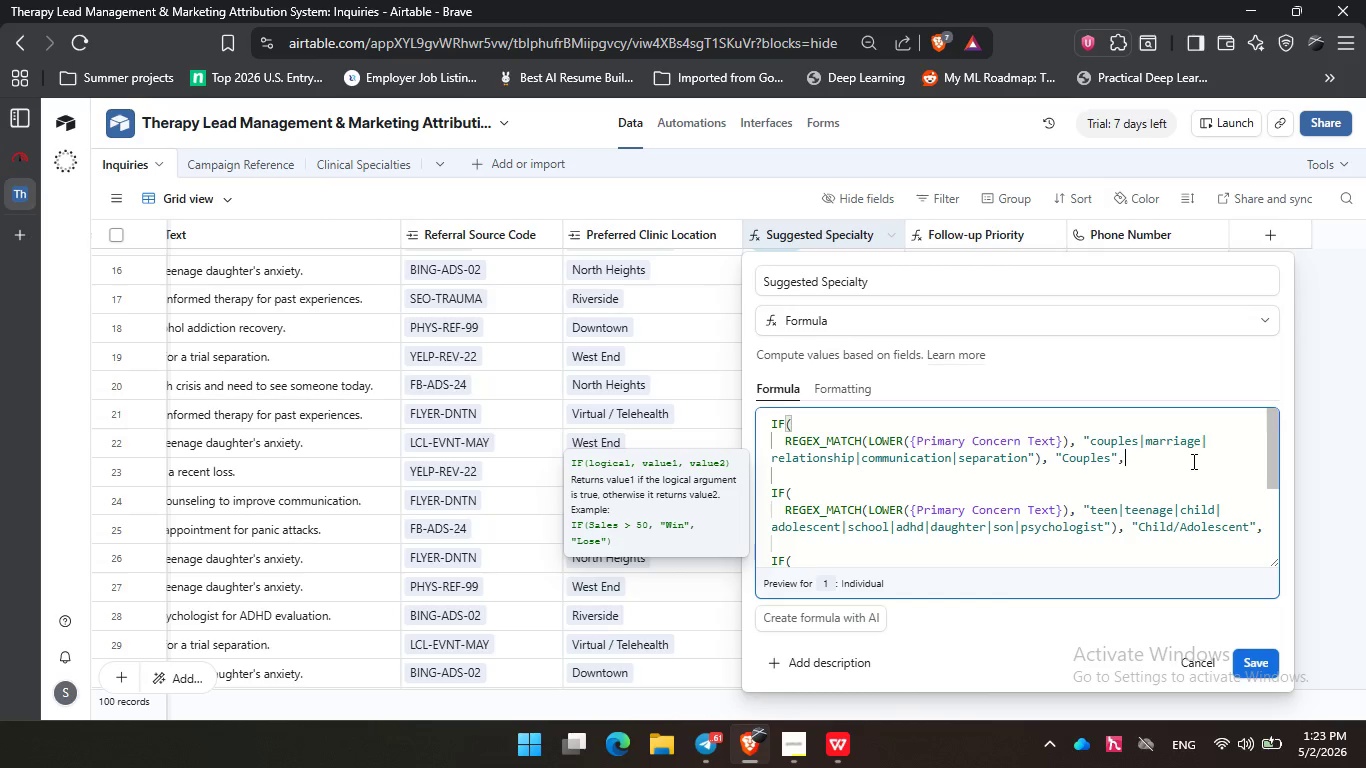 
key(ArrowDown)
 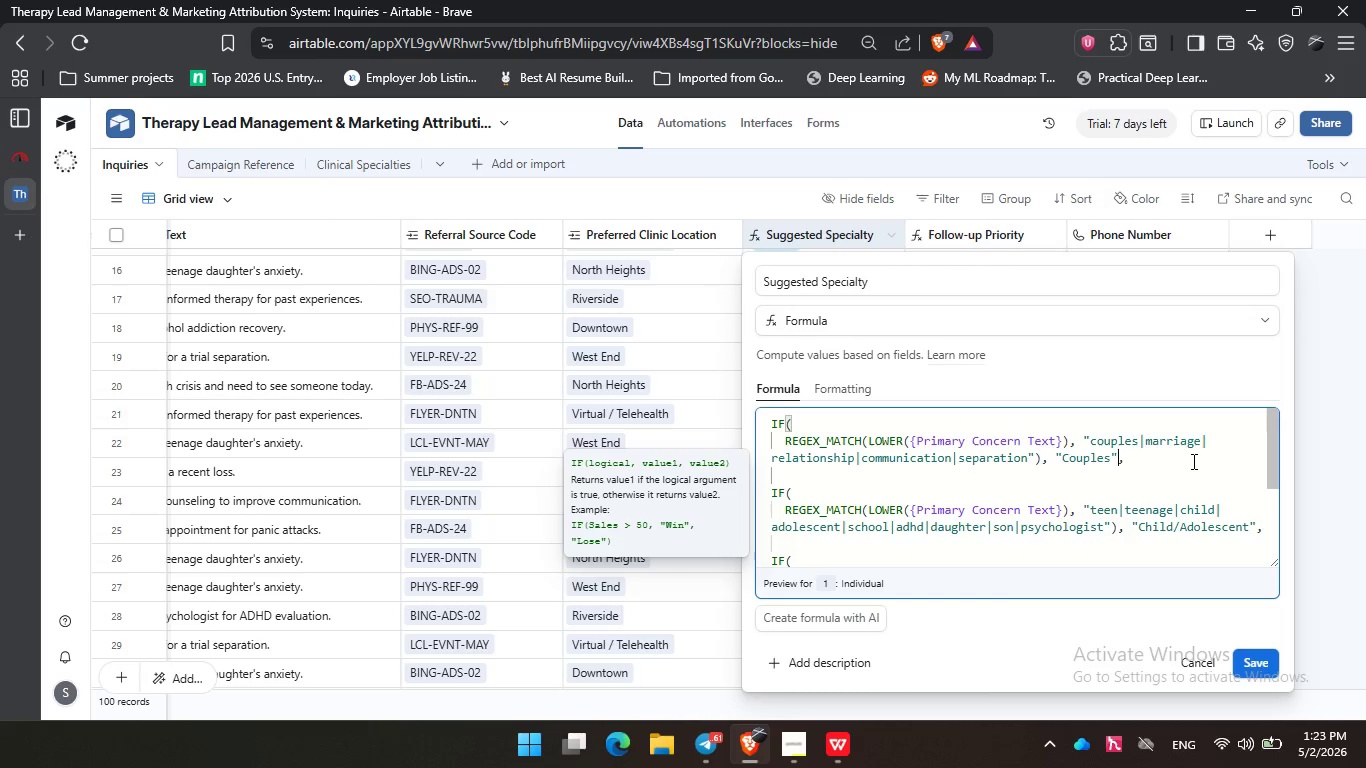 
key(ArrowLeft)
 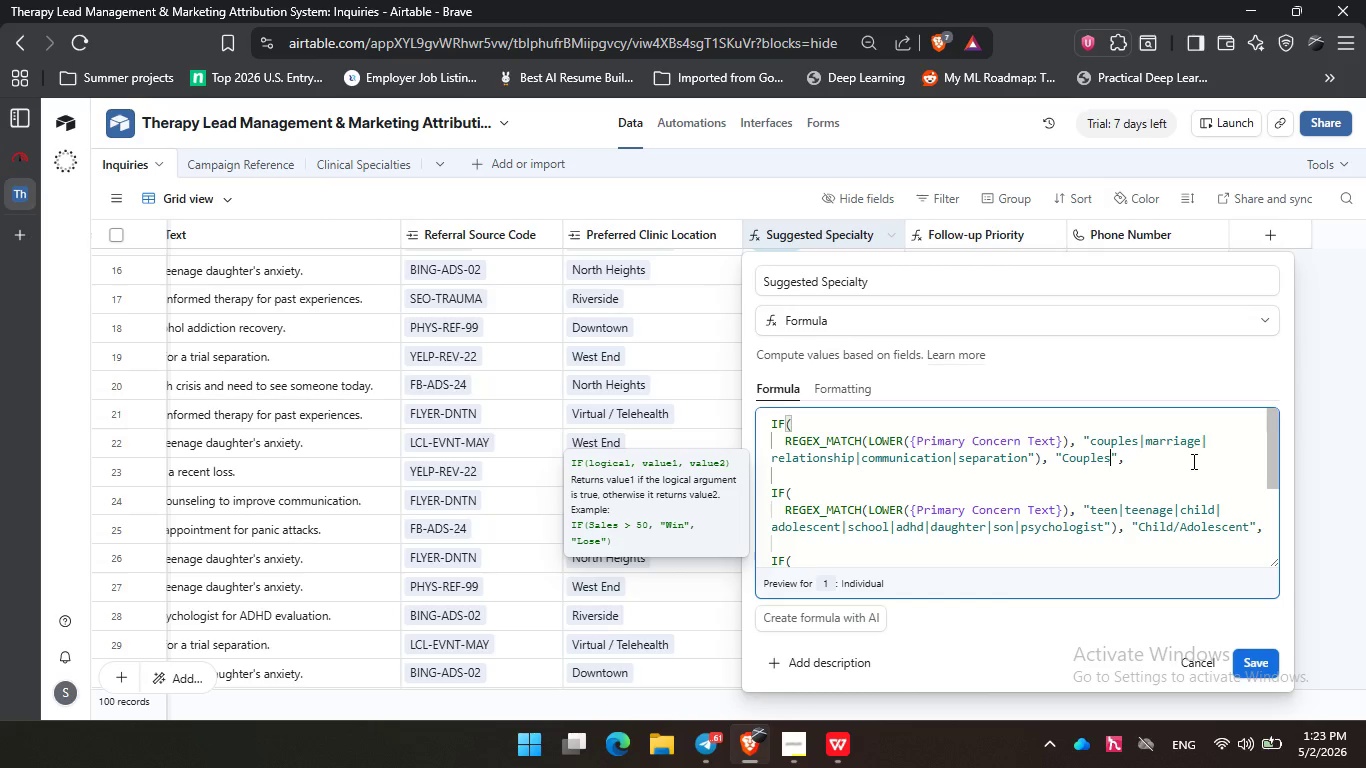 
key(ArrowLeft)
 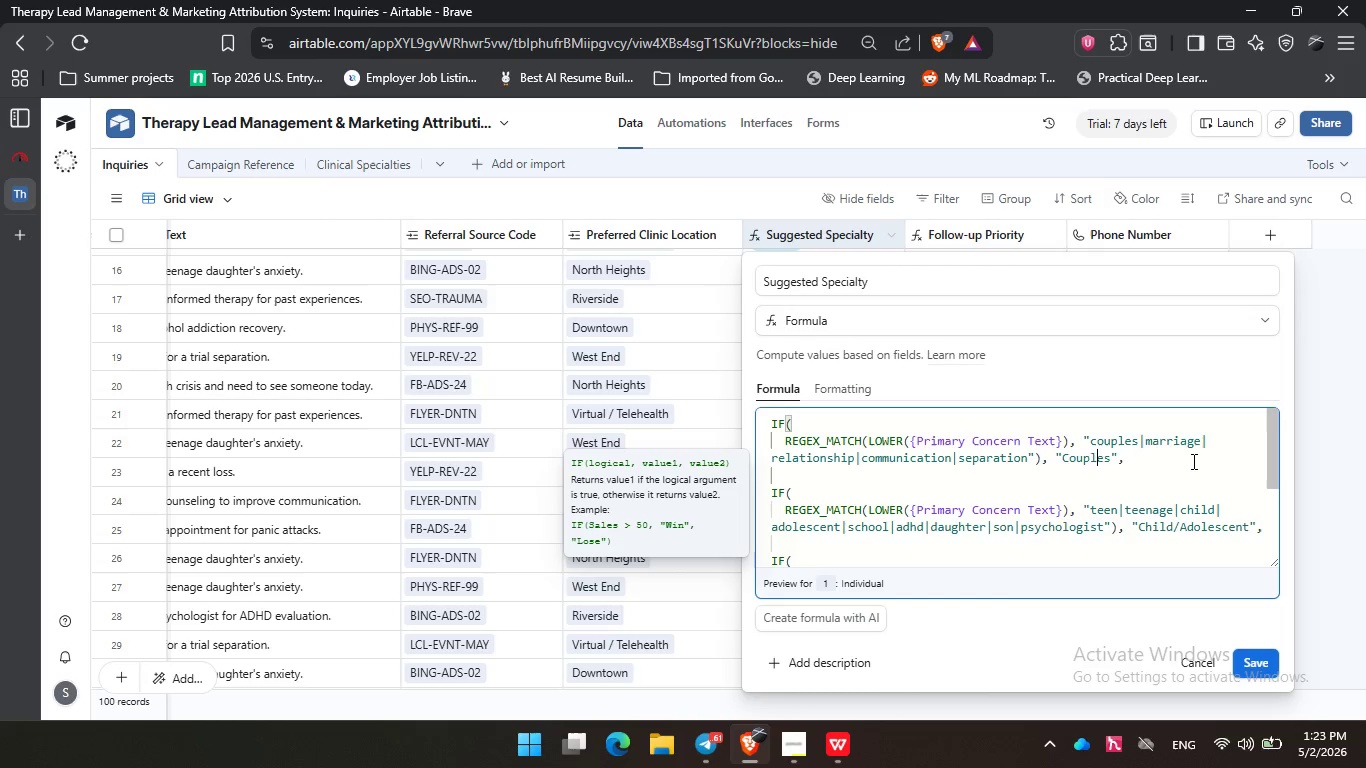 
key(ArrowLeft)
 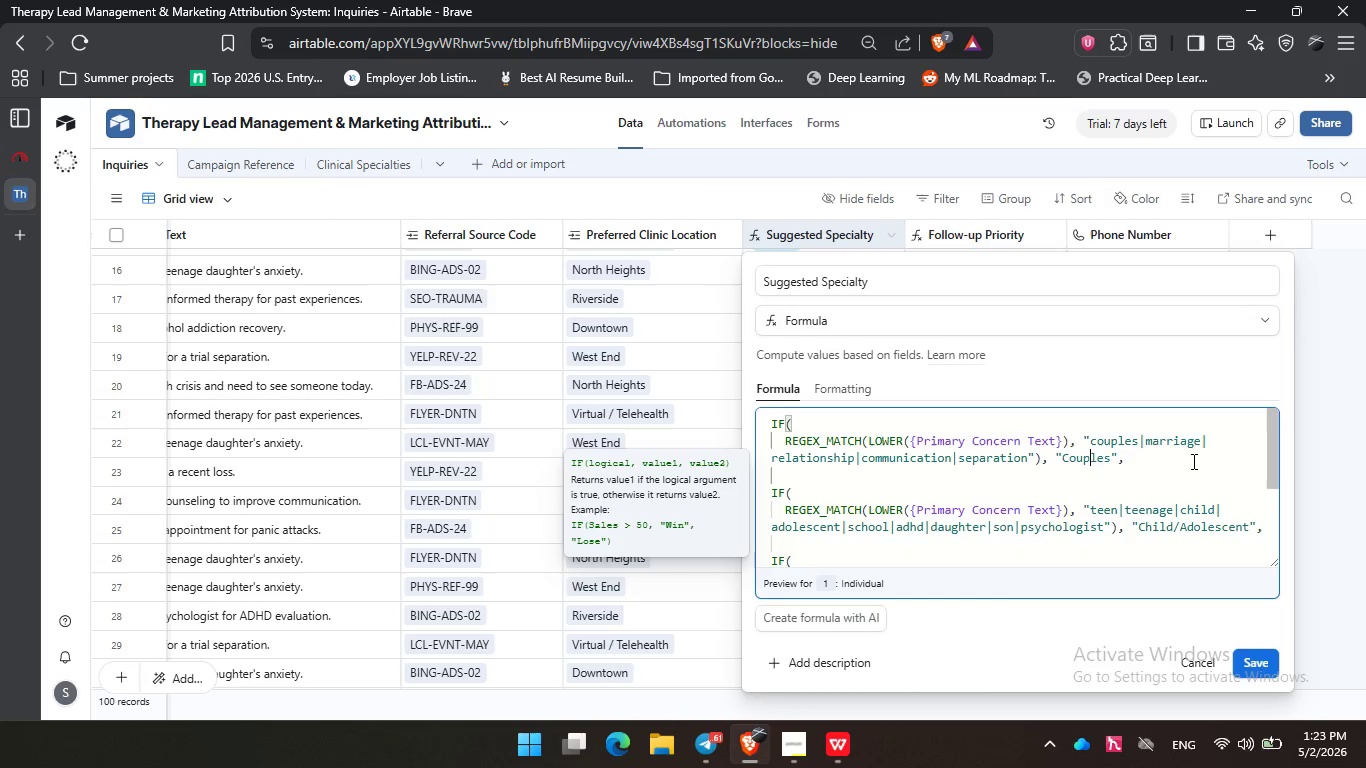 
key(ArrowLeft)
 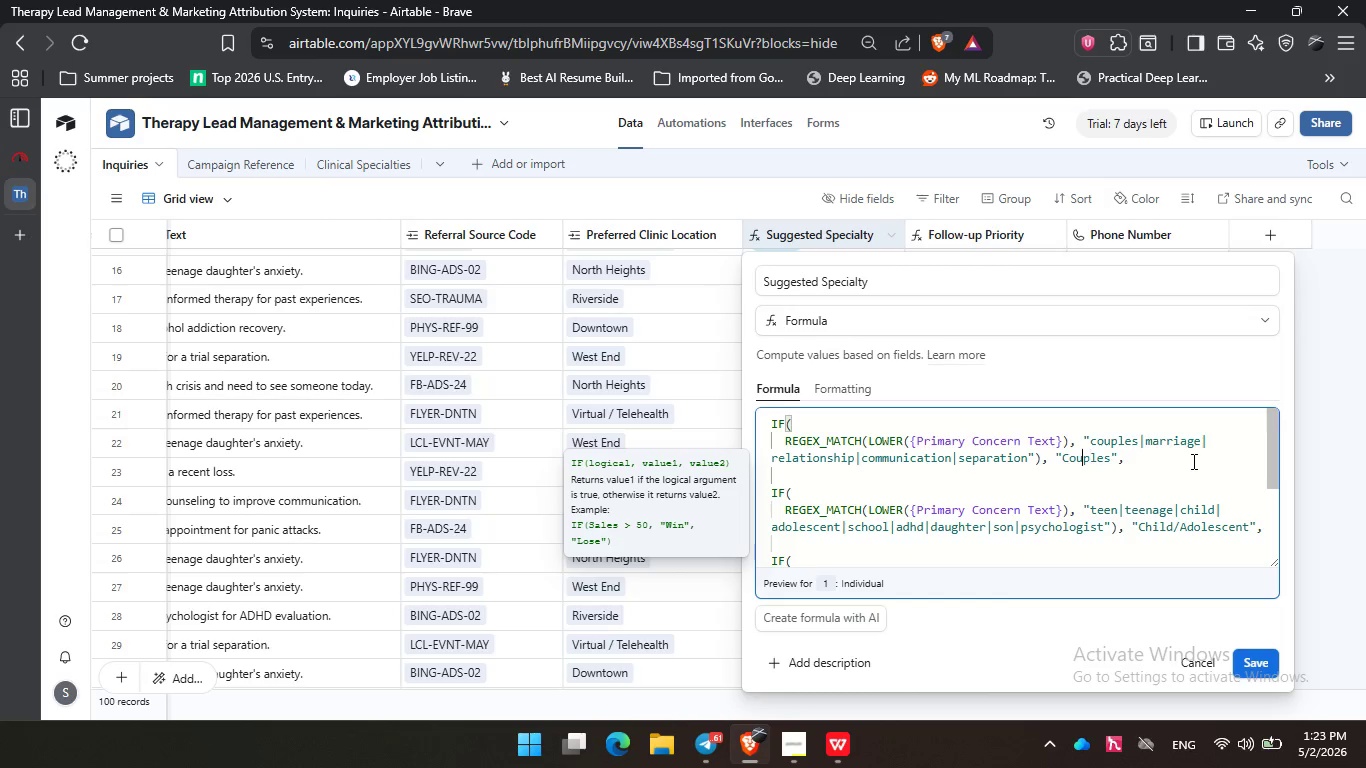 
key(ArrowLeft)
 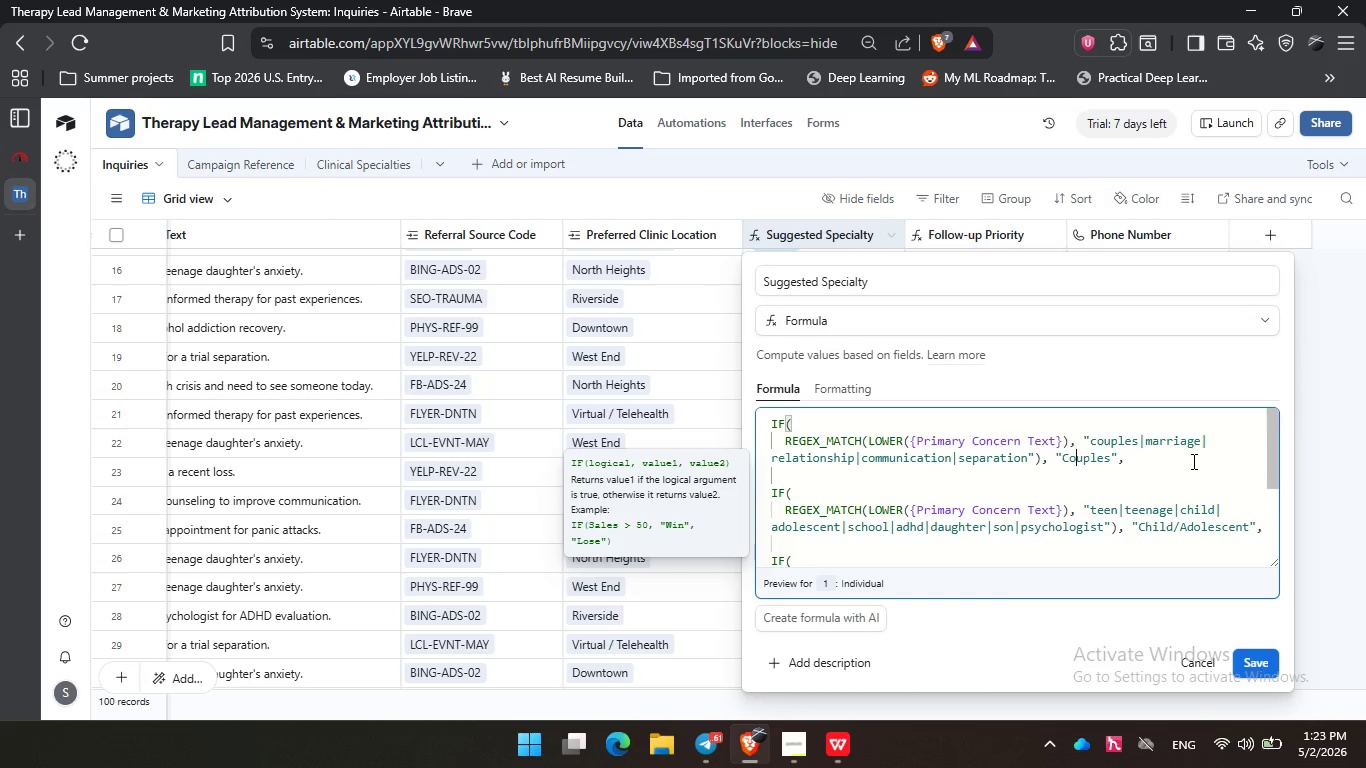 
key(ArrowLeft)
 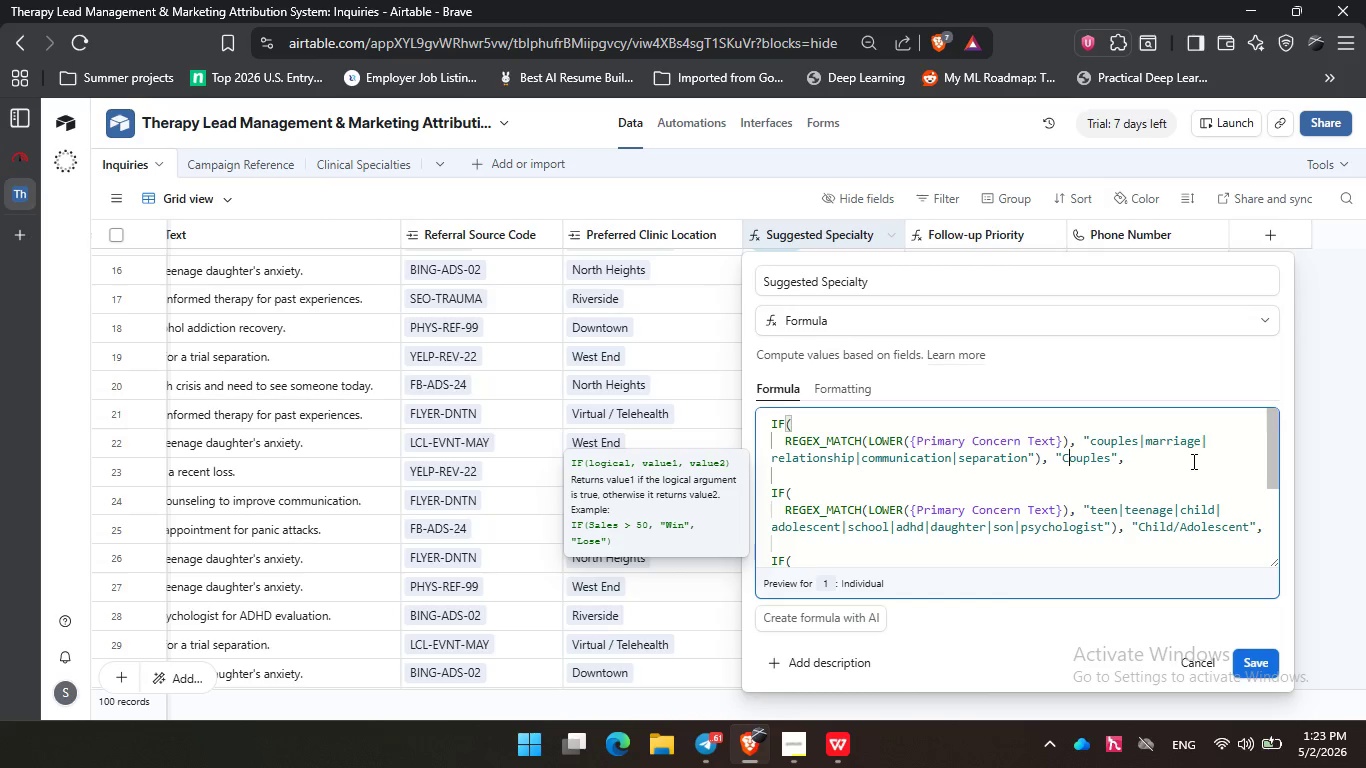 
key(ArrowLeft)
 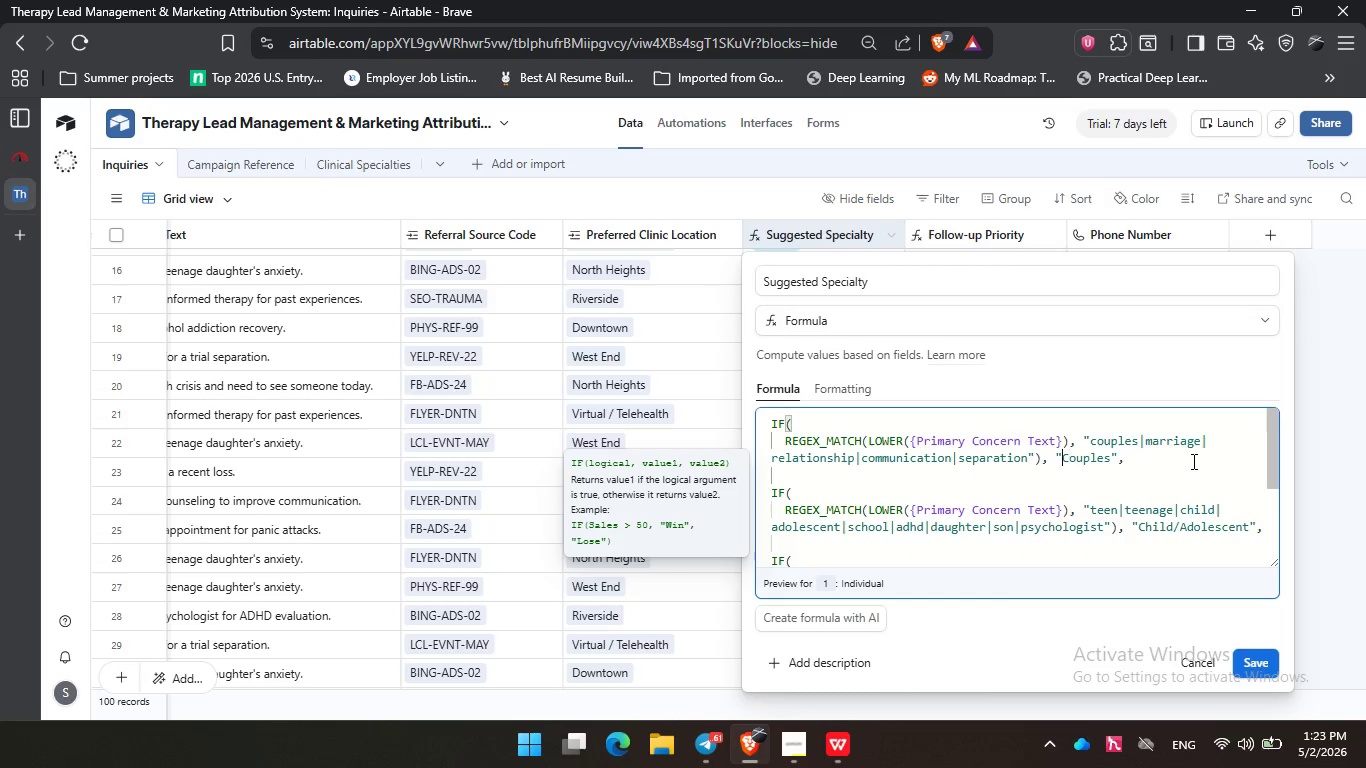 
key(ArrowLeft)
 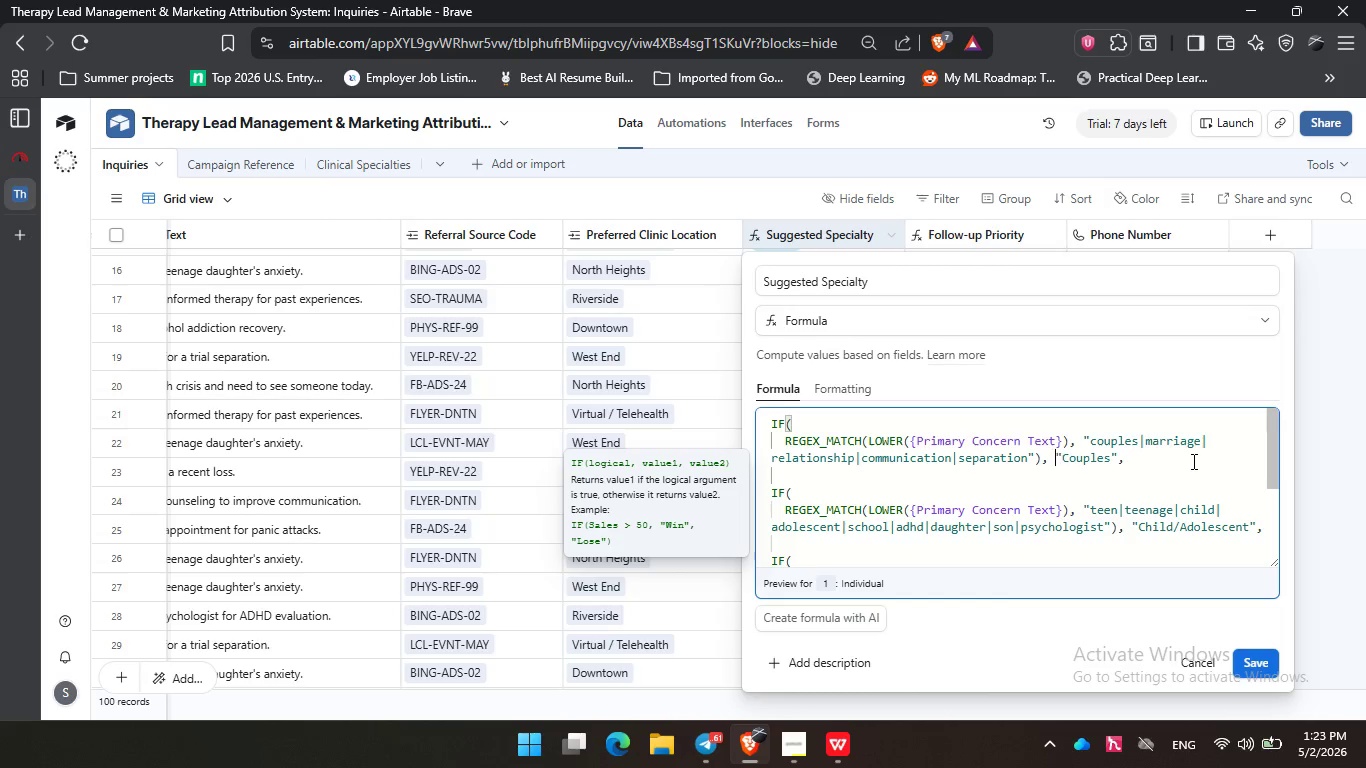 
key(ArrowLeft)
 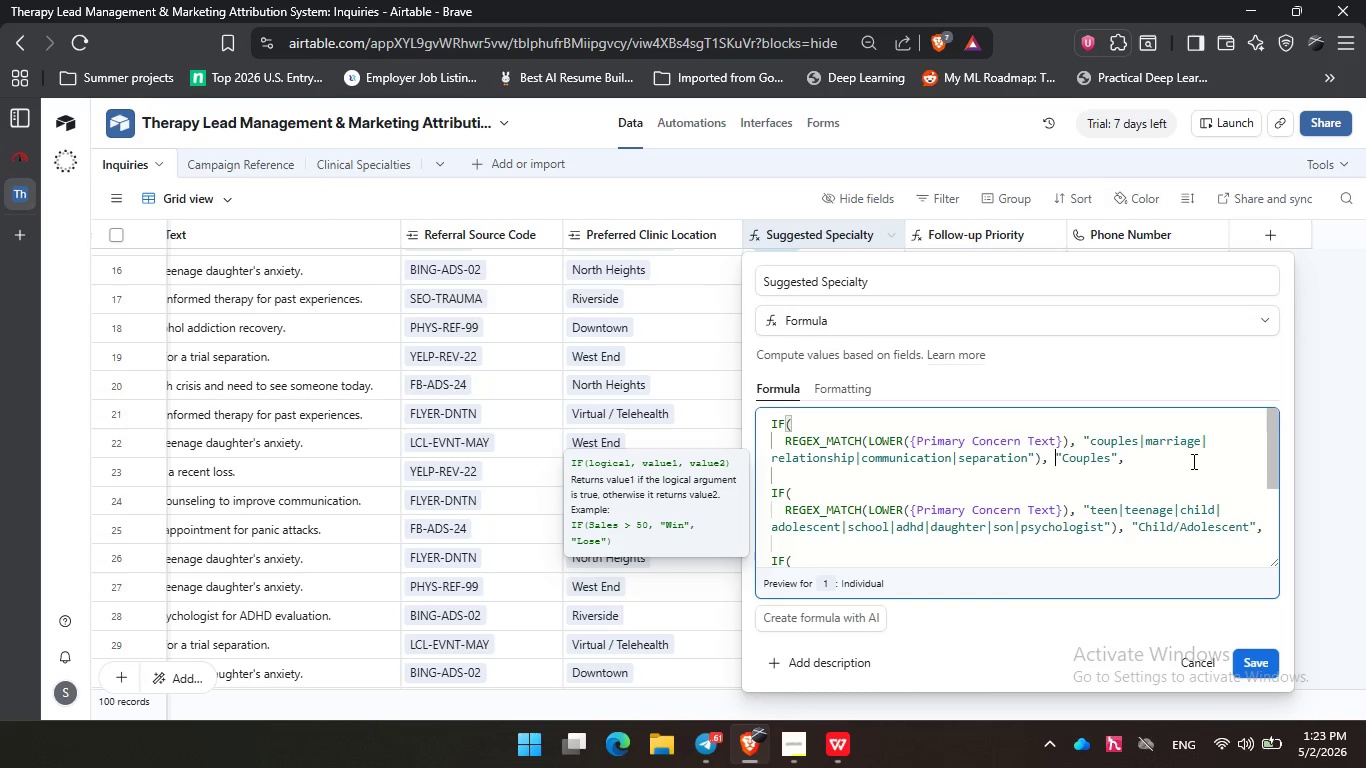 
key(ArrowLeft)
 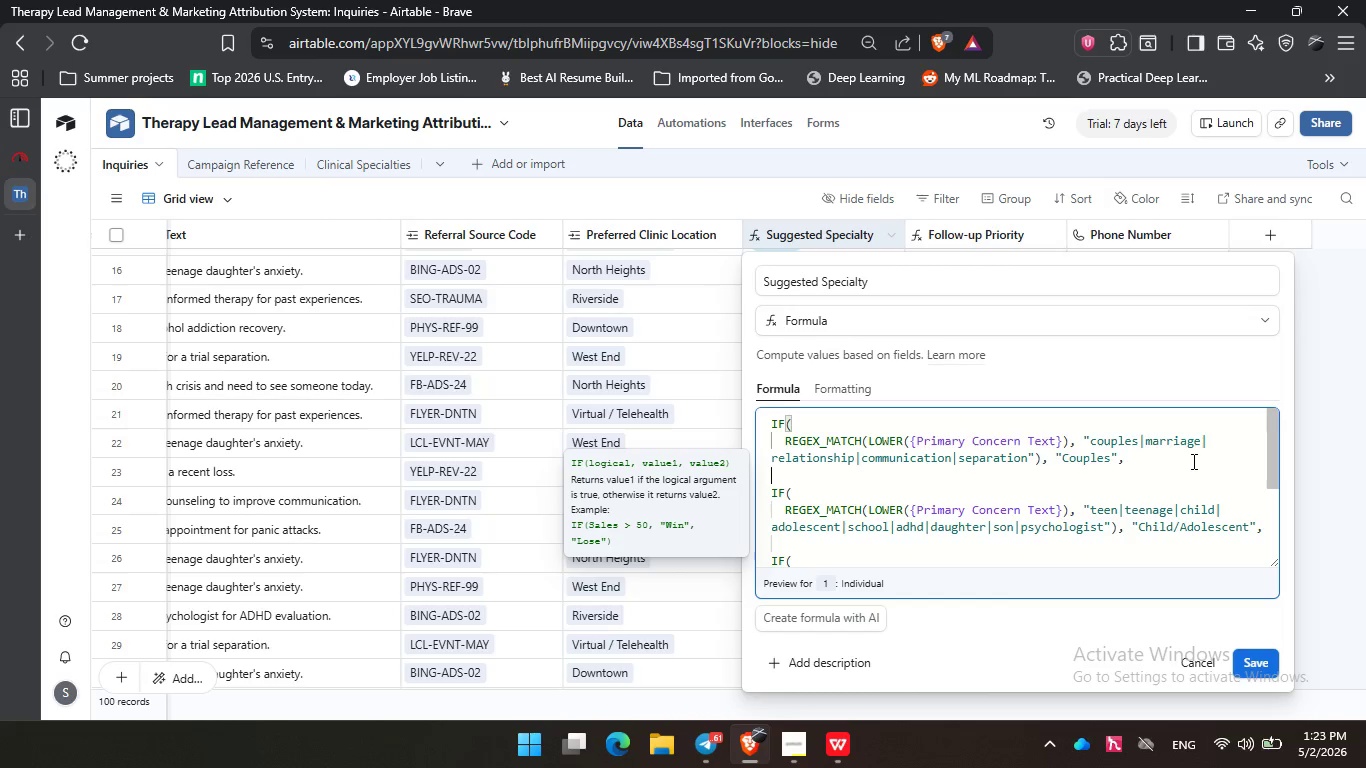 
key(ArrowDown)
 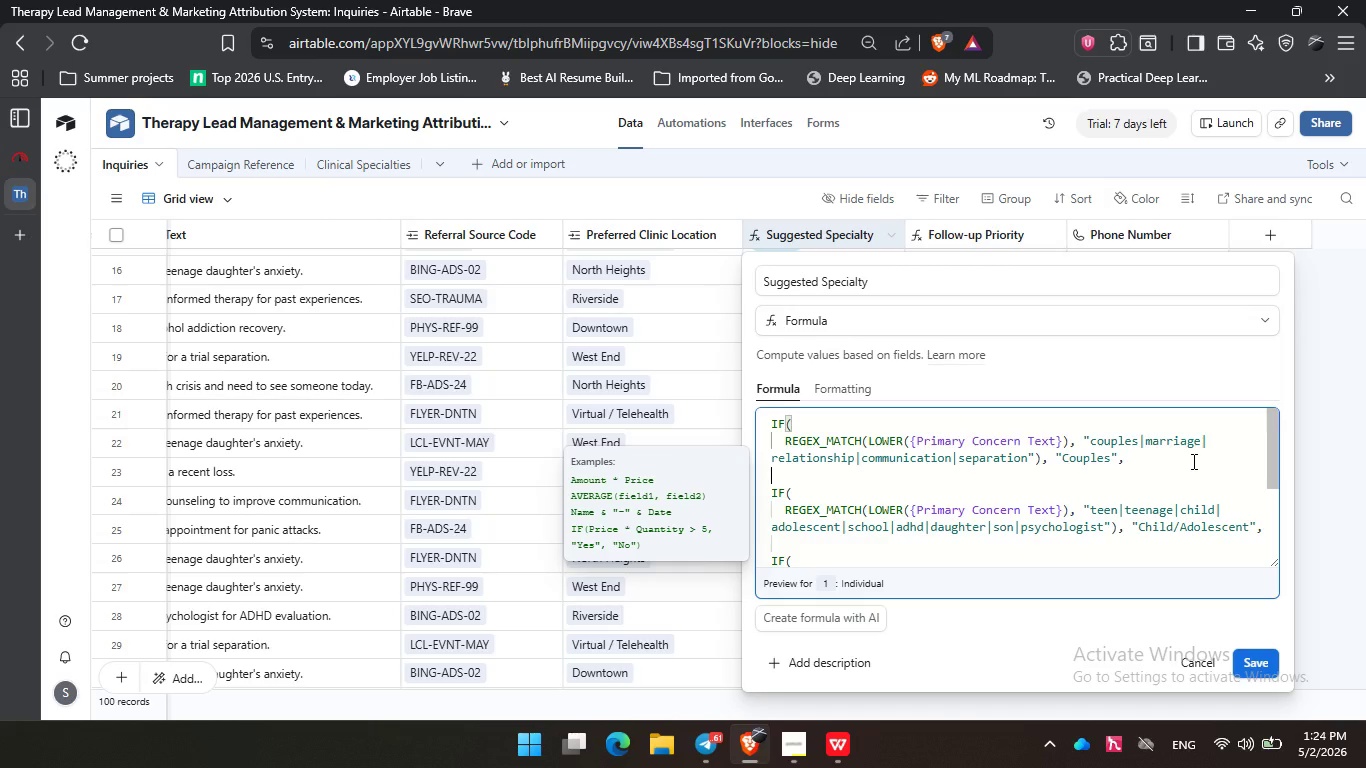 
wait(43.92)
 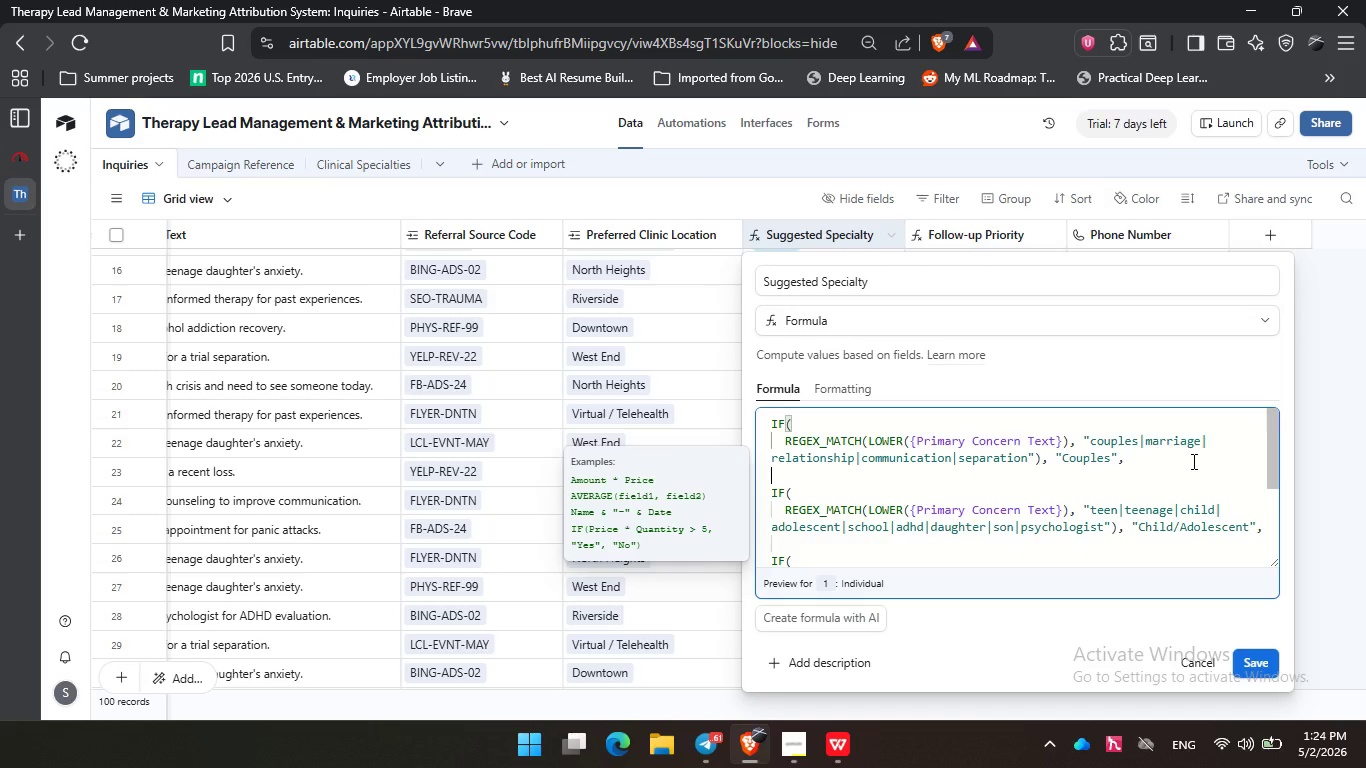 
left_click([1162, 457])
 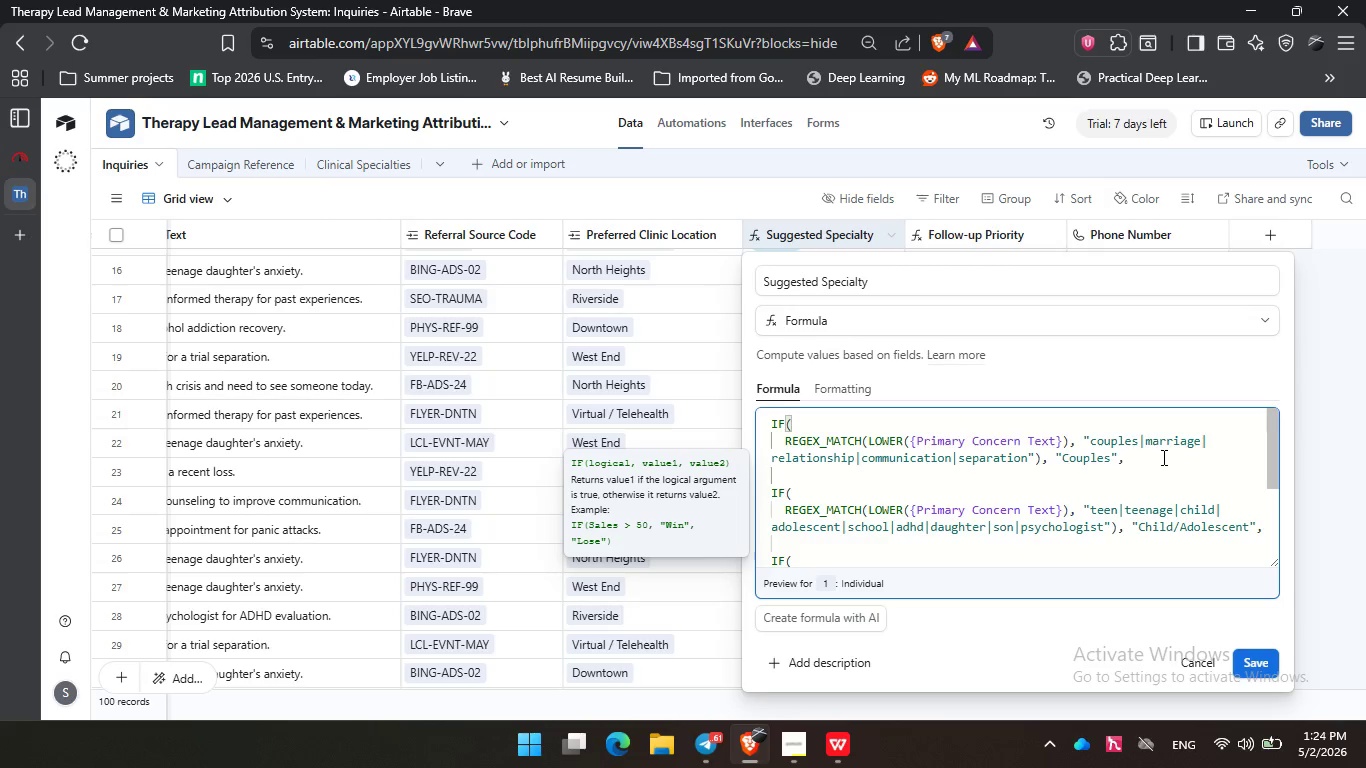 
key(ArrowDown)
 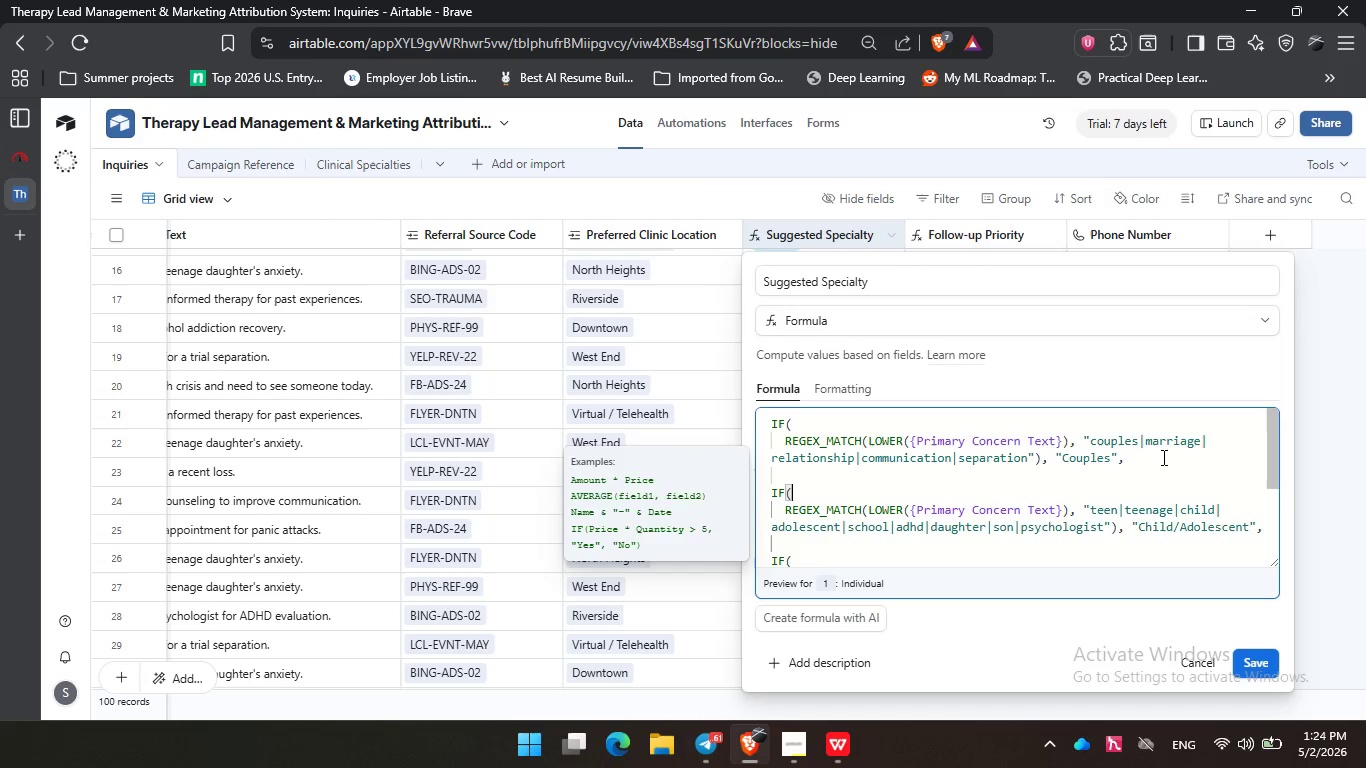 
key(ArrowDown)
 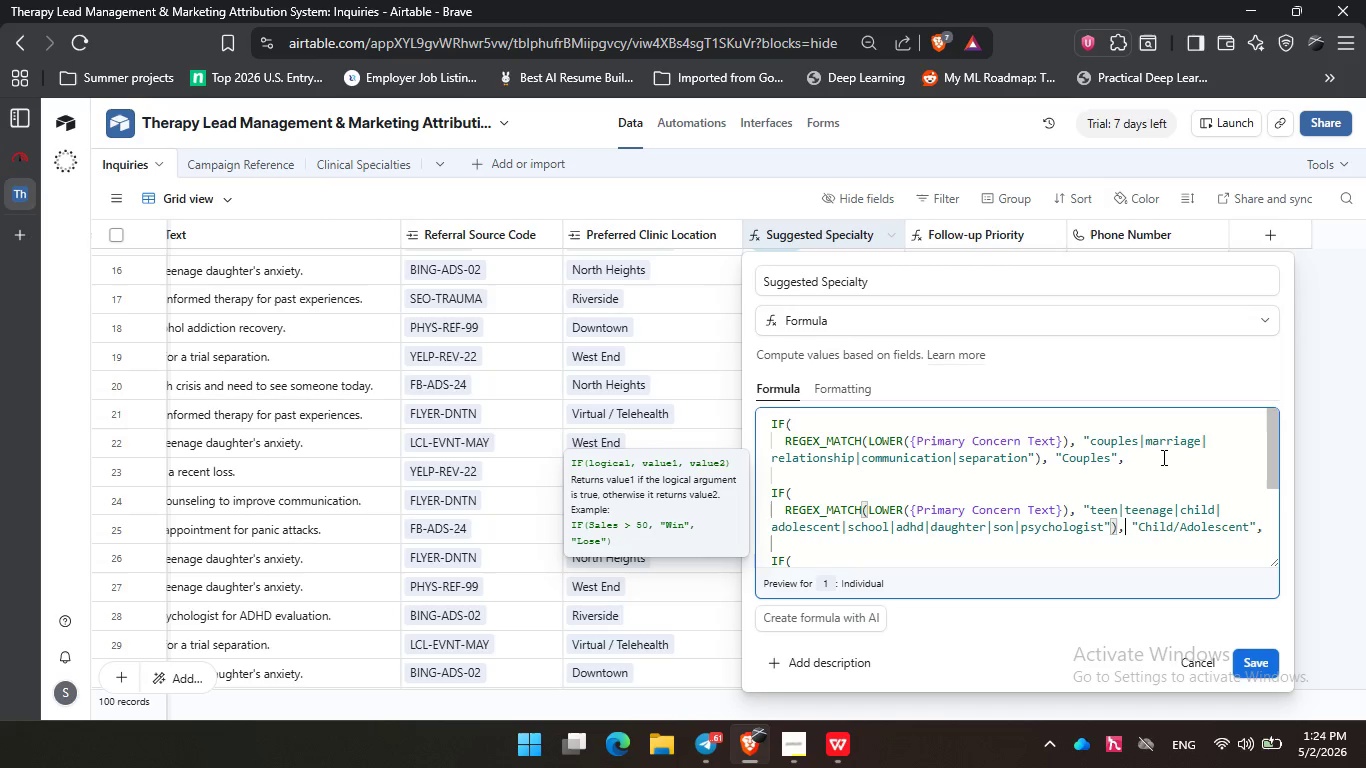 
key(ArrowDown)
 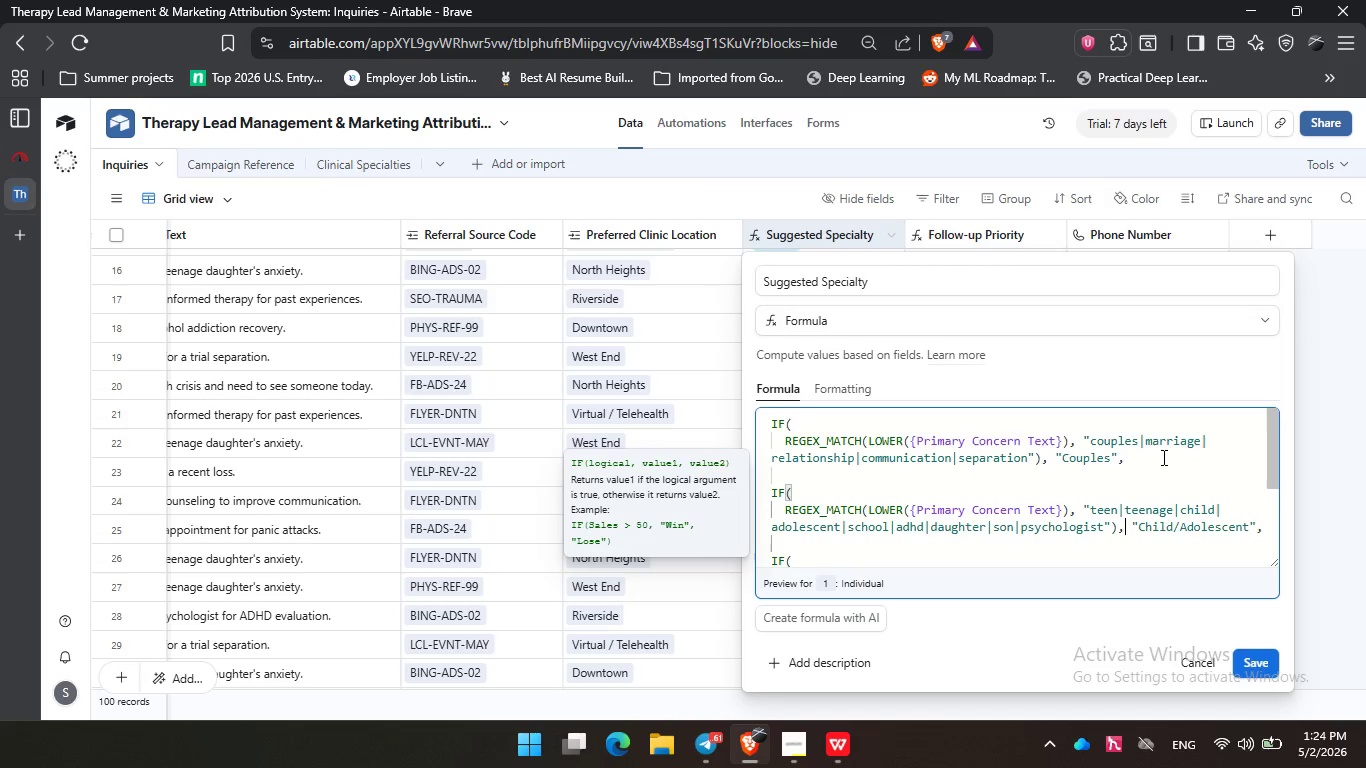 
key(ArrowDown)
 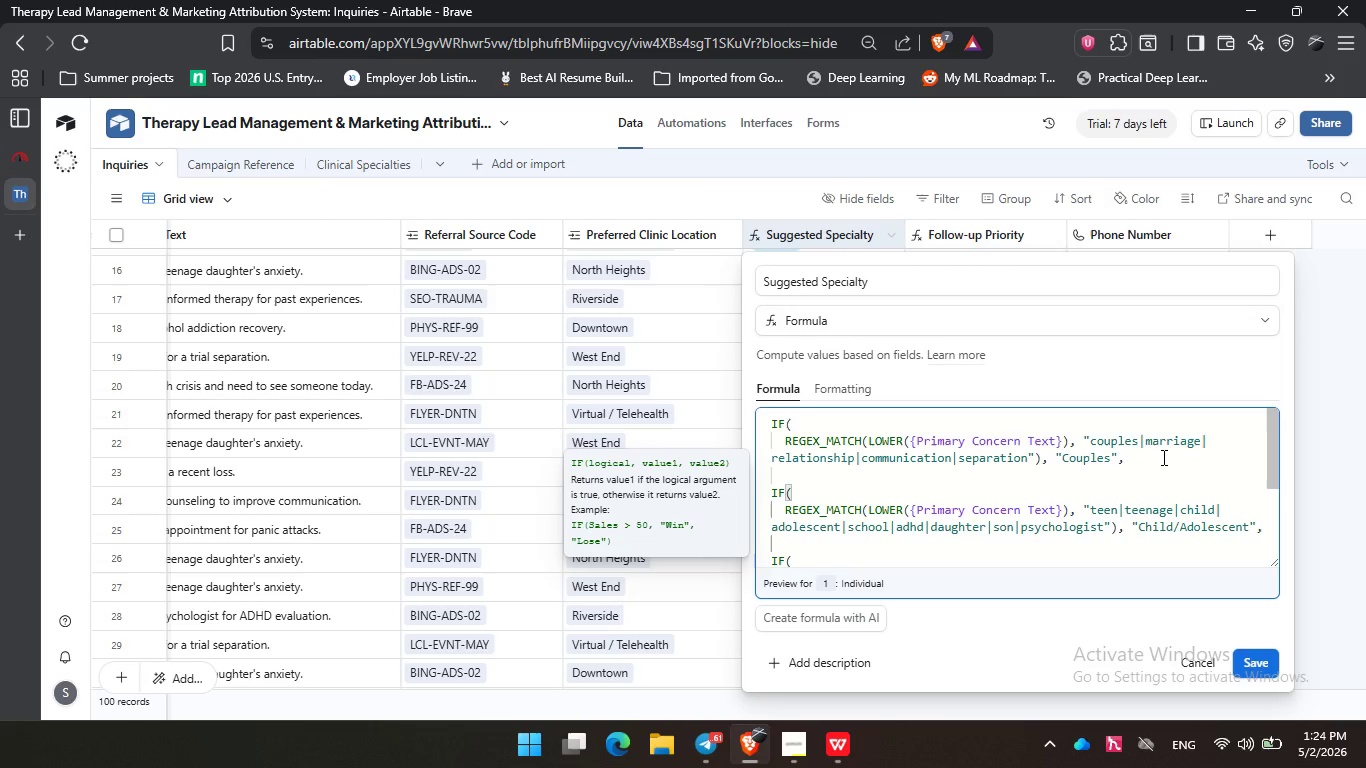 
key(ArrowUp)
 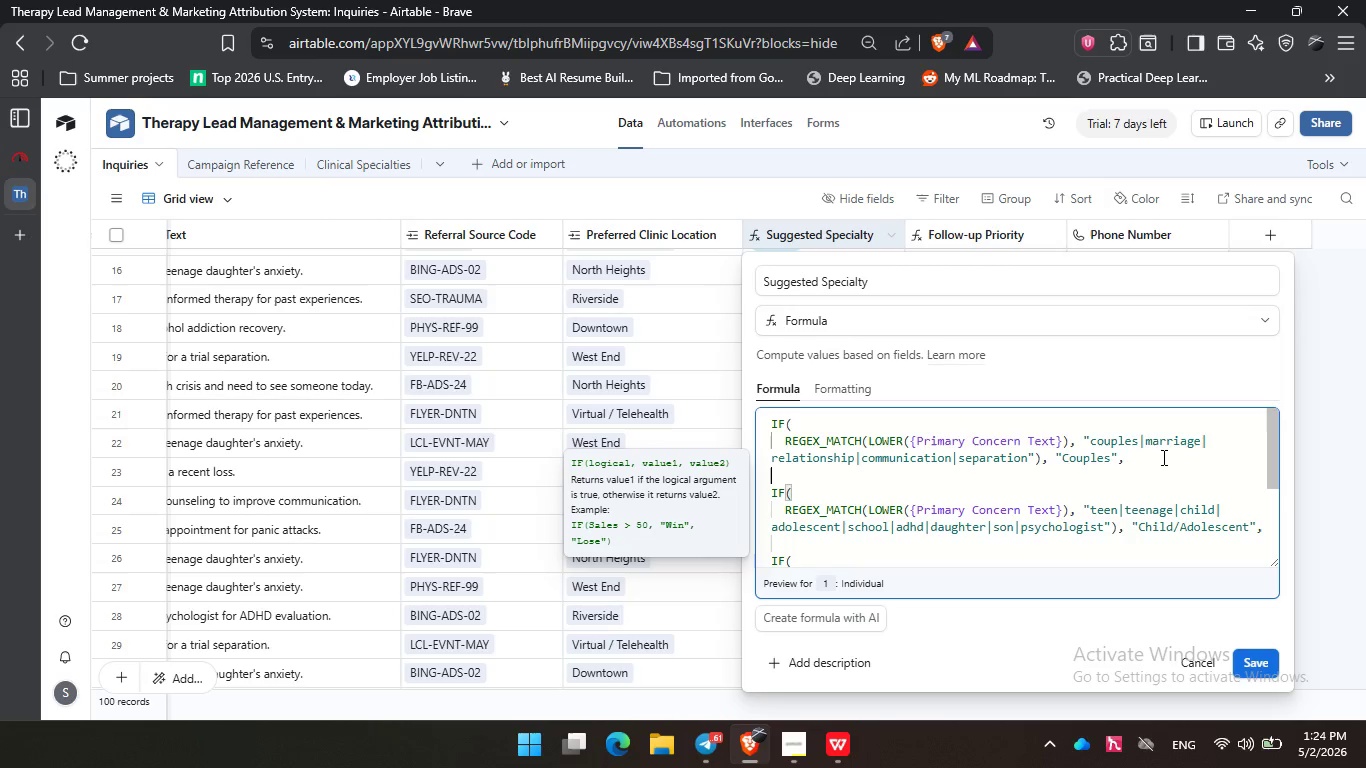 
key(ArrowUp)
 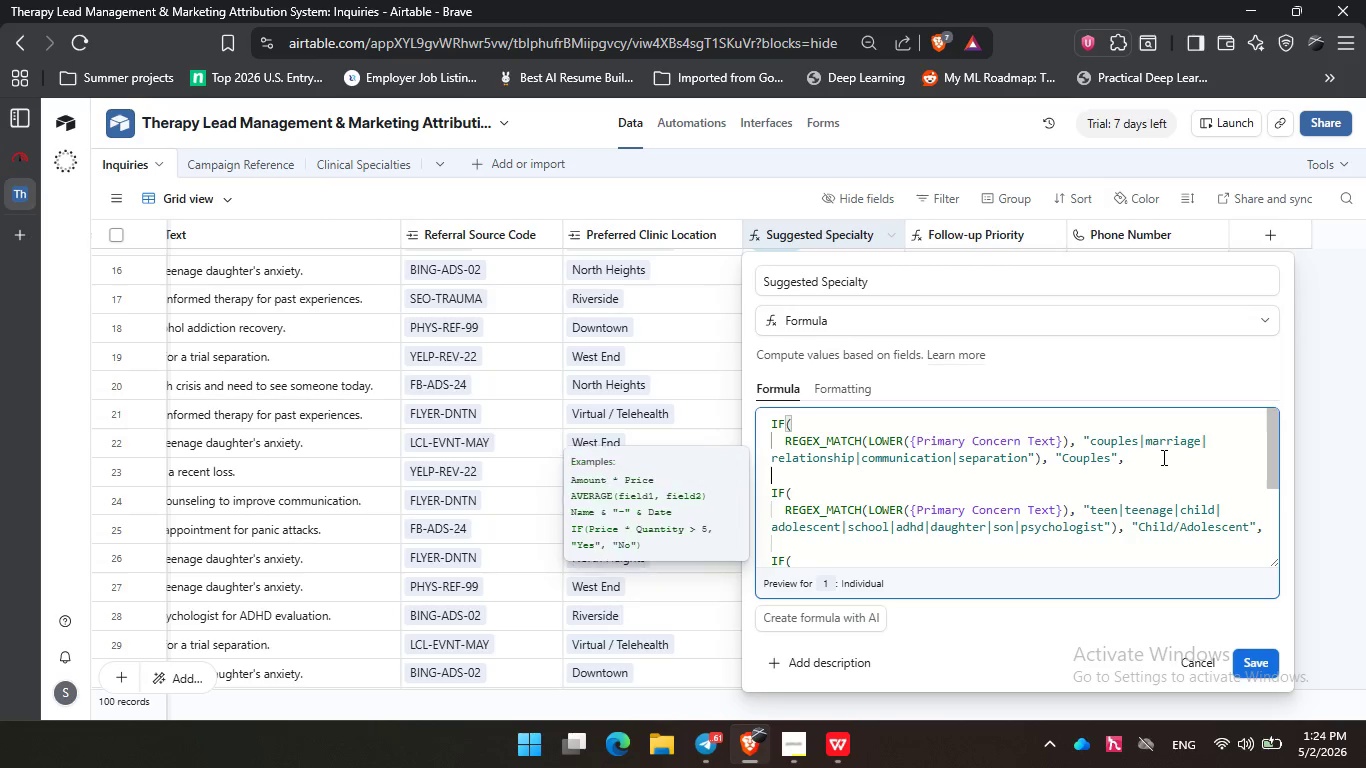 
key(ArrowUp)
 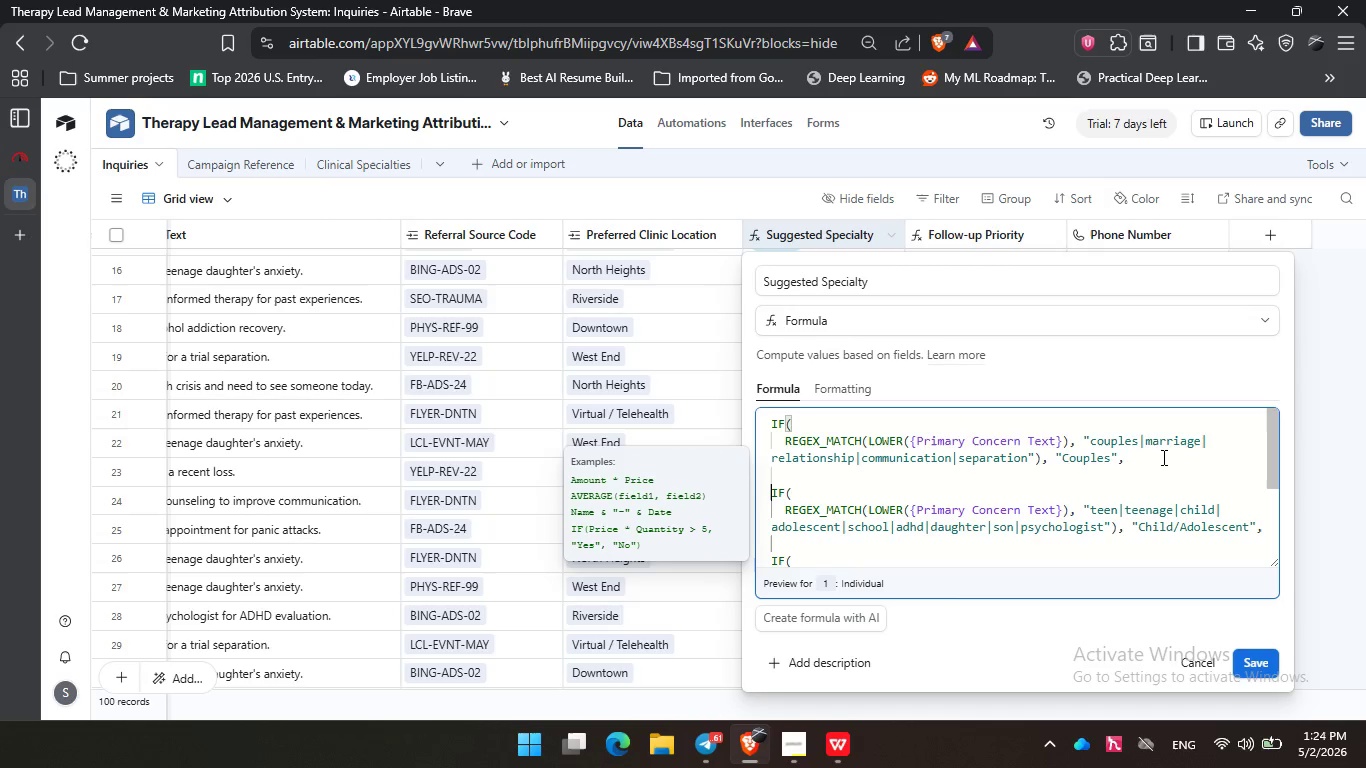 
key(ArrowRight)
 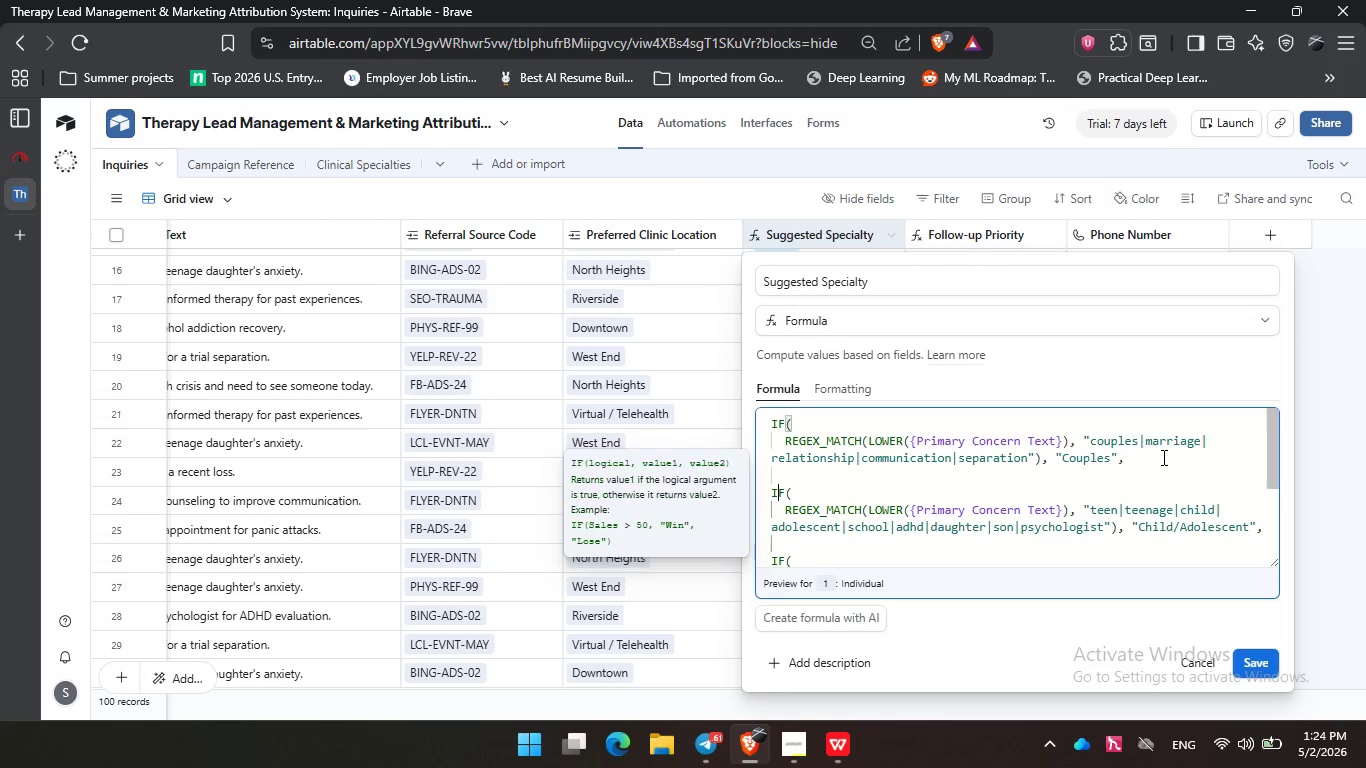 
key(ArrowRight)
 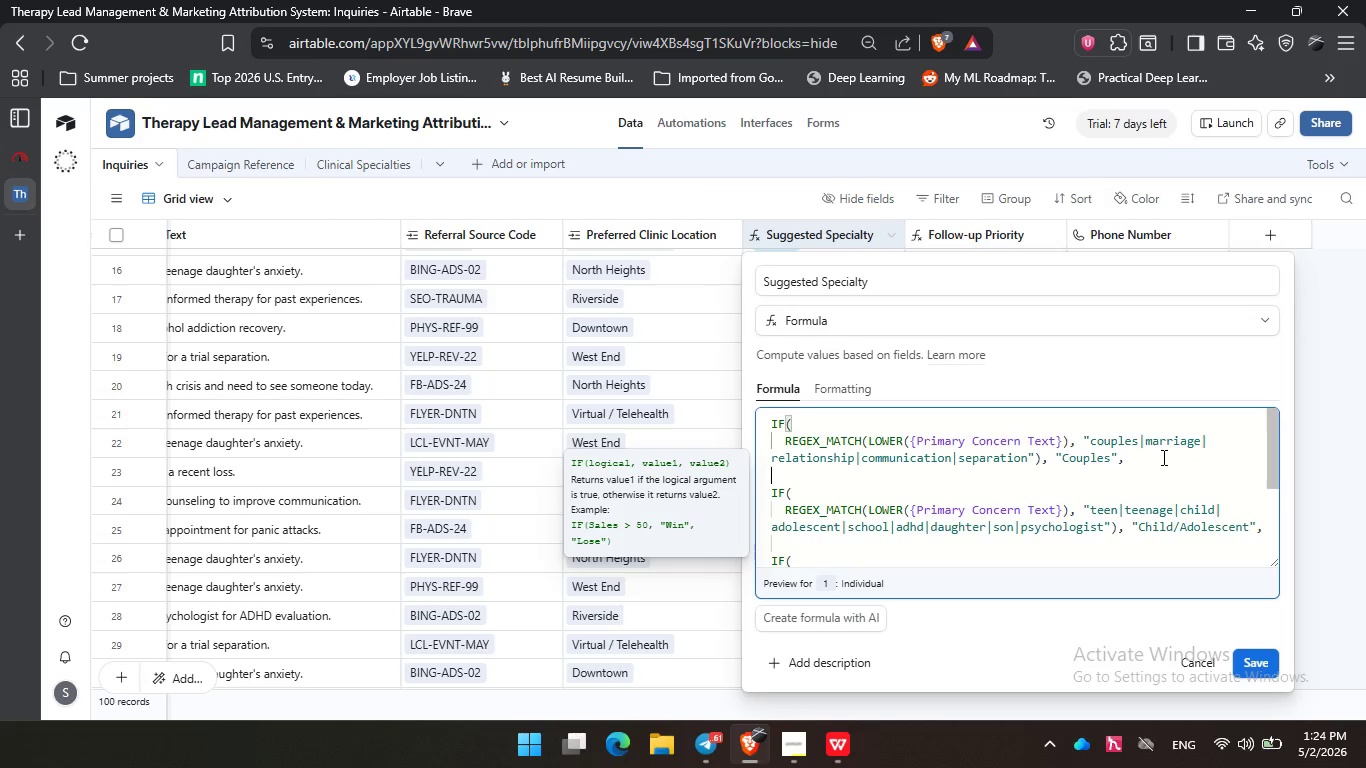 
key(ArrowUp)
 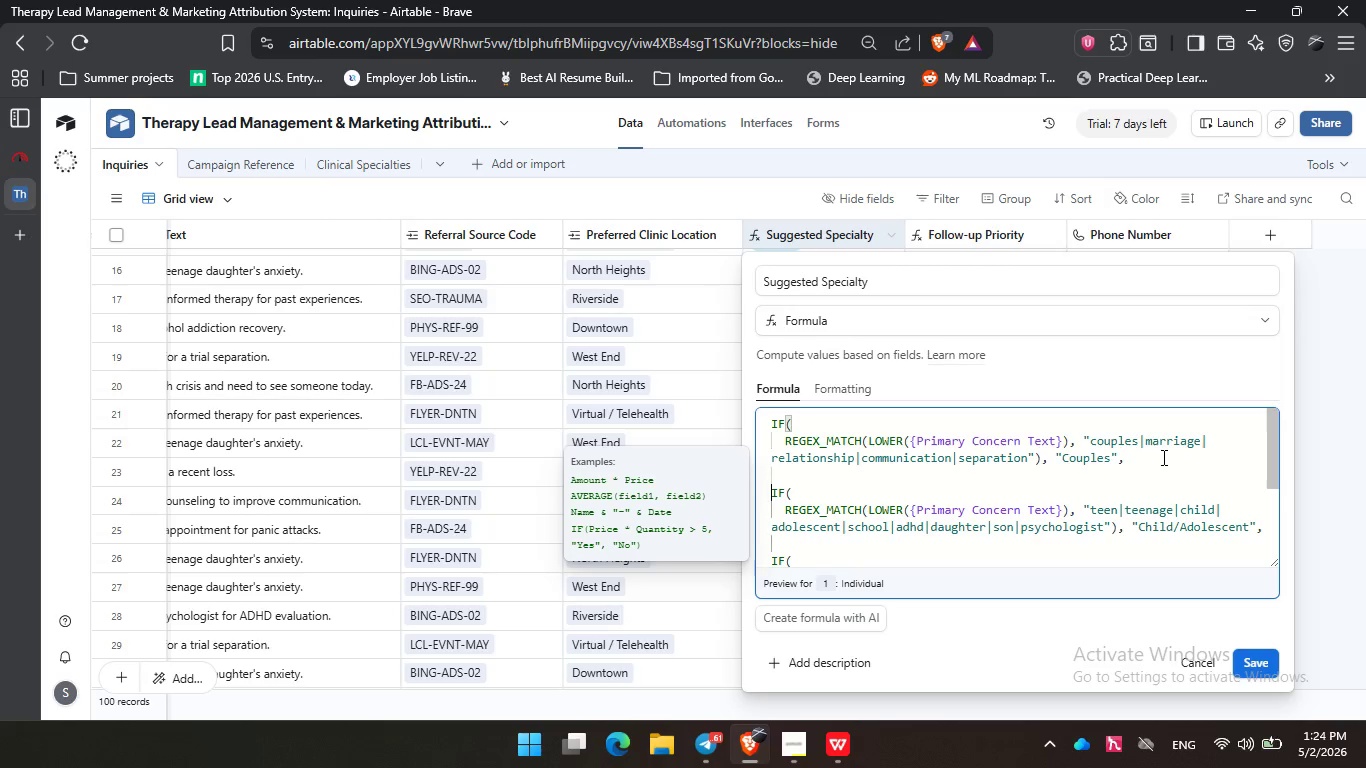 
hold_key(key=ArrowRight, duration=0.31)
 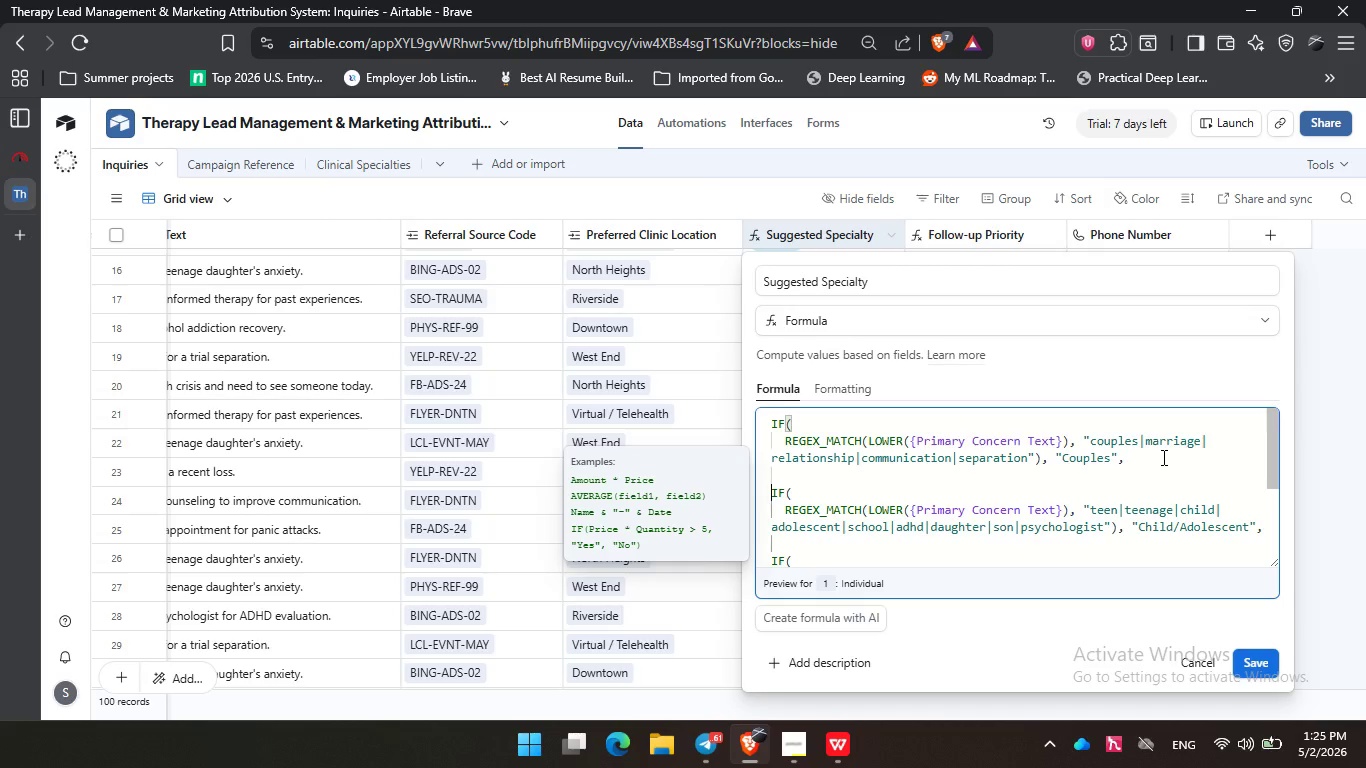 
wait(29.33)
 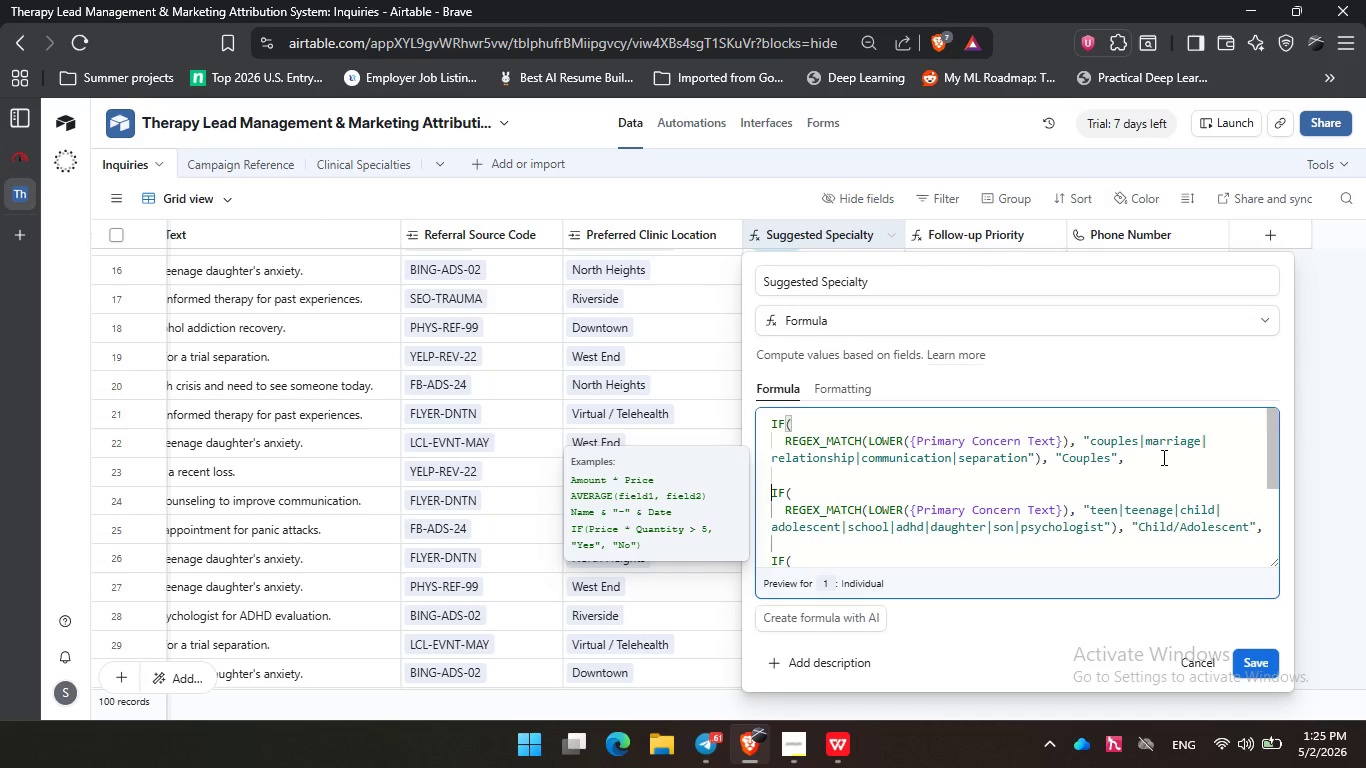 
key(ArrowUp)
 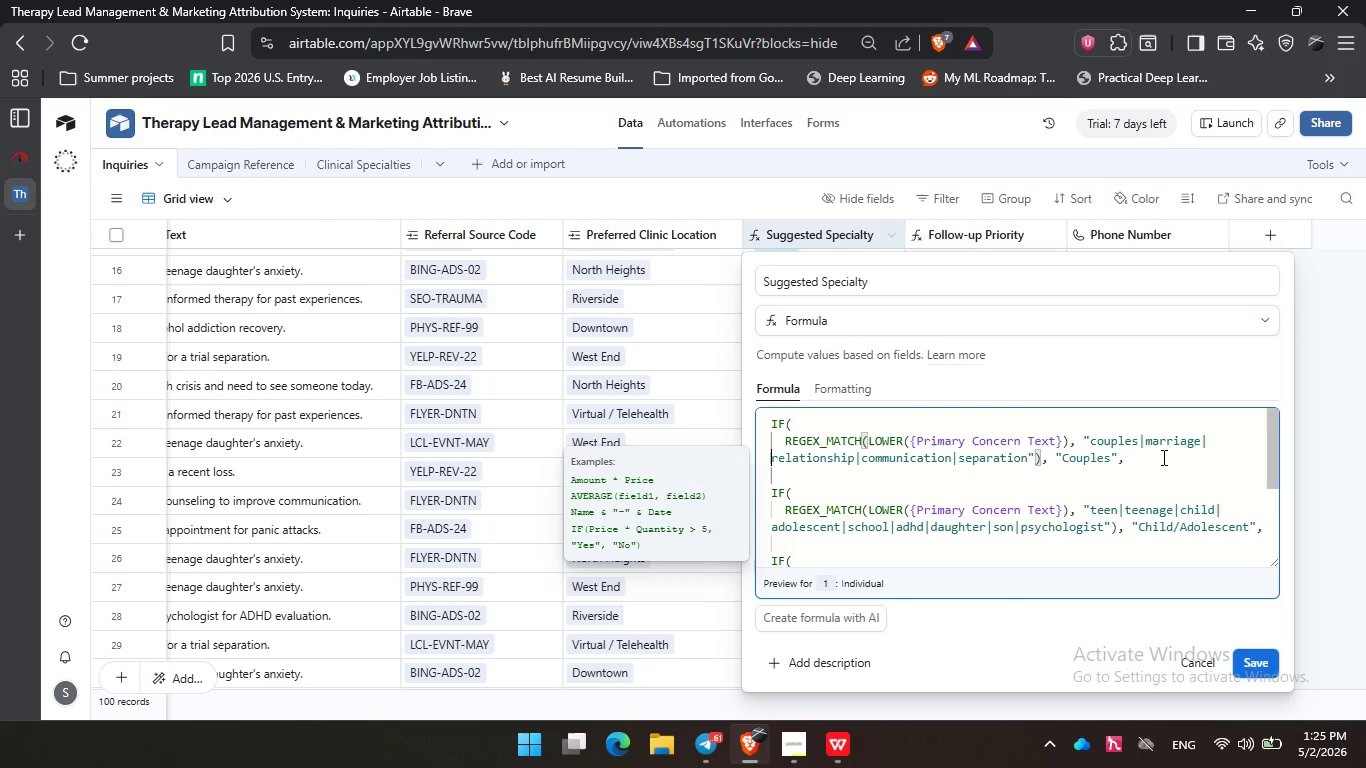 
key(ArrowUp)
 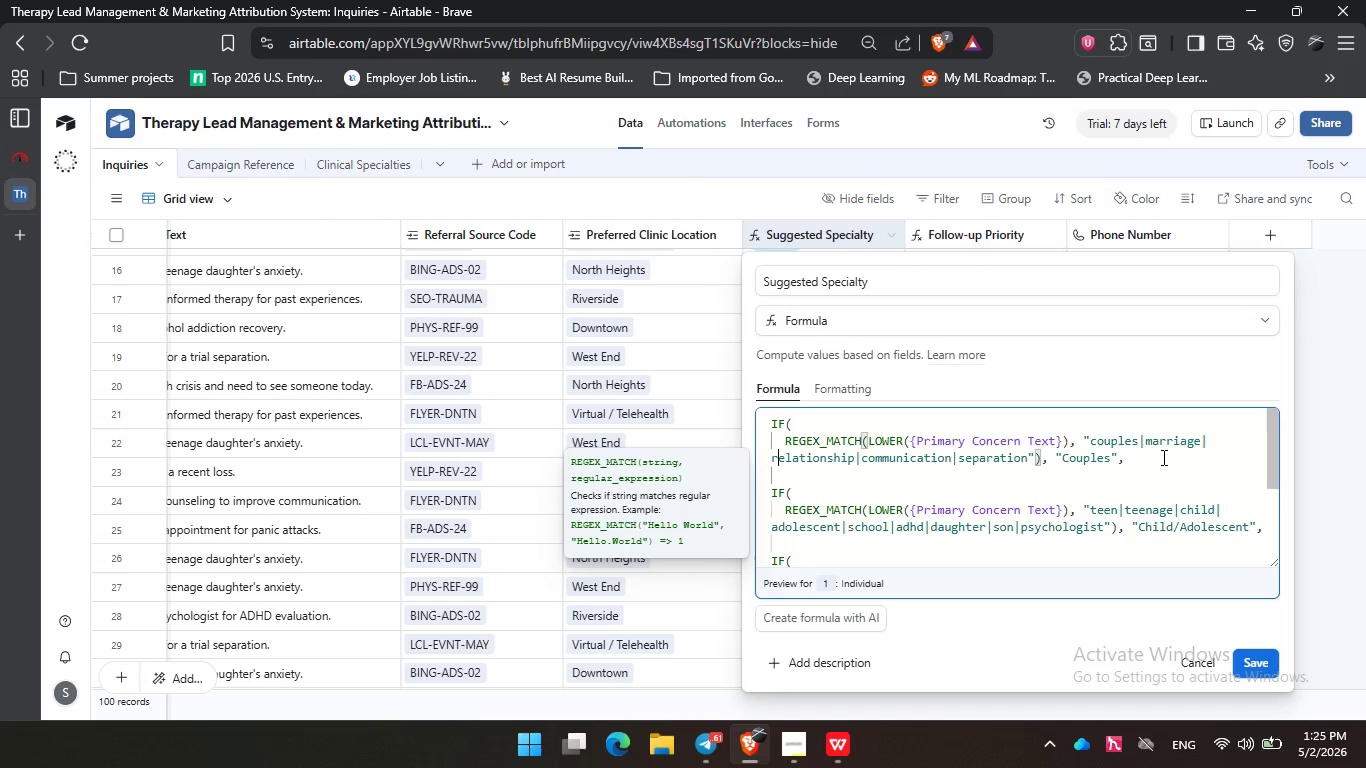 
hold_key(key=ArrowRight, duration=1.52)
 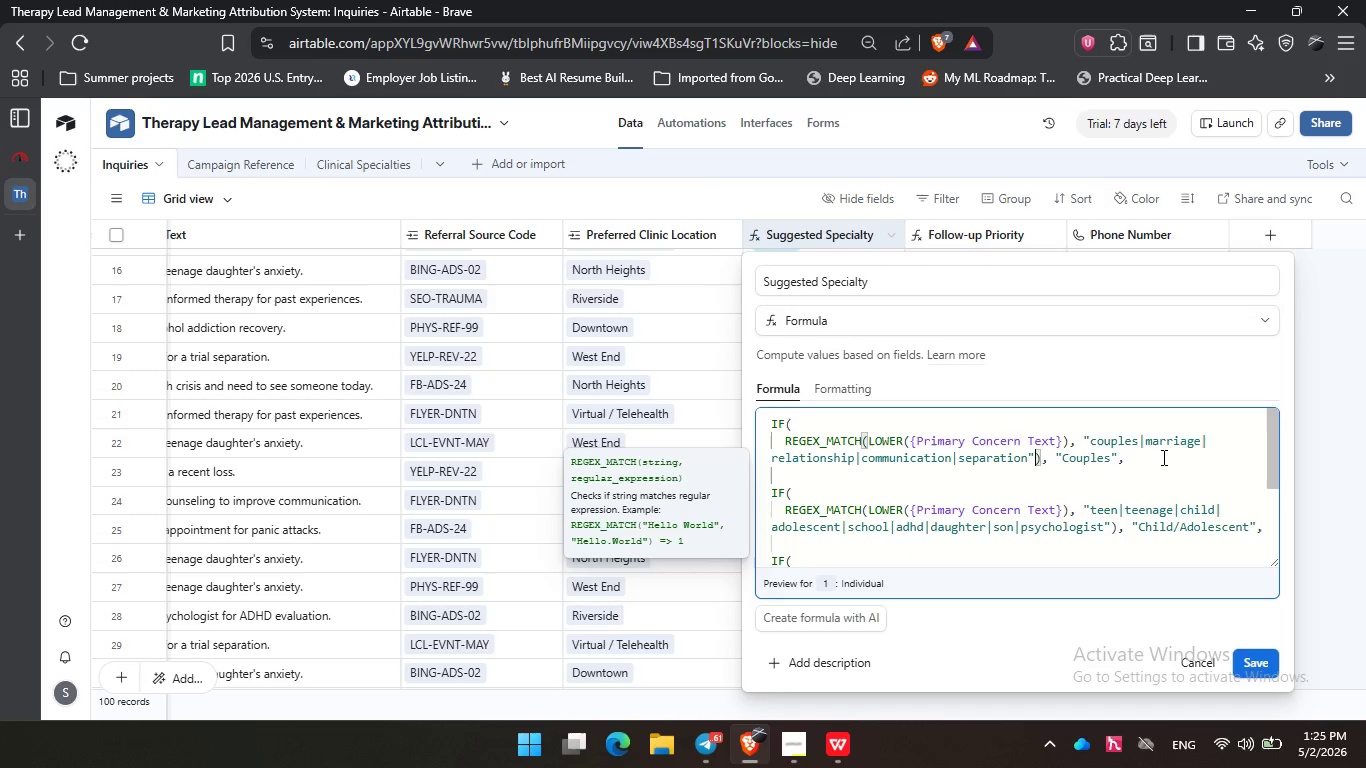 
key(ArrowRight)
 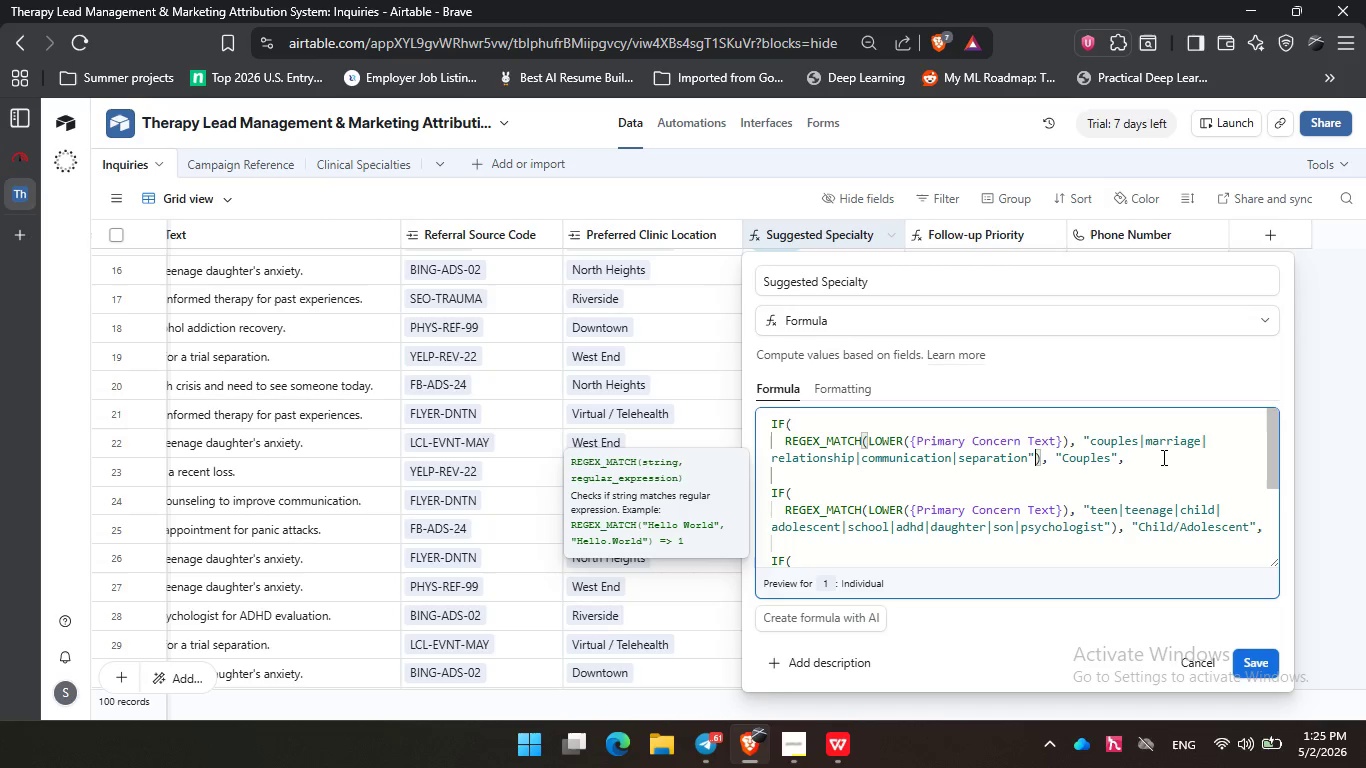 
key(ArrowRight)
 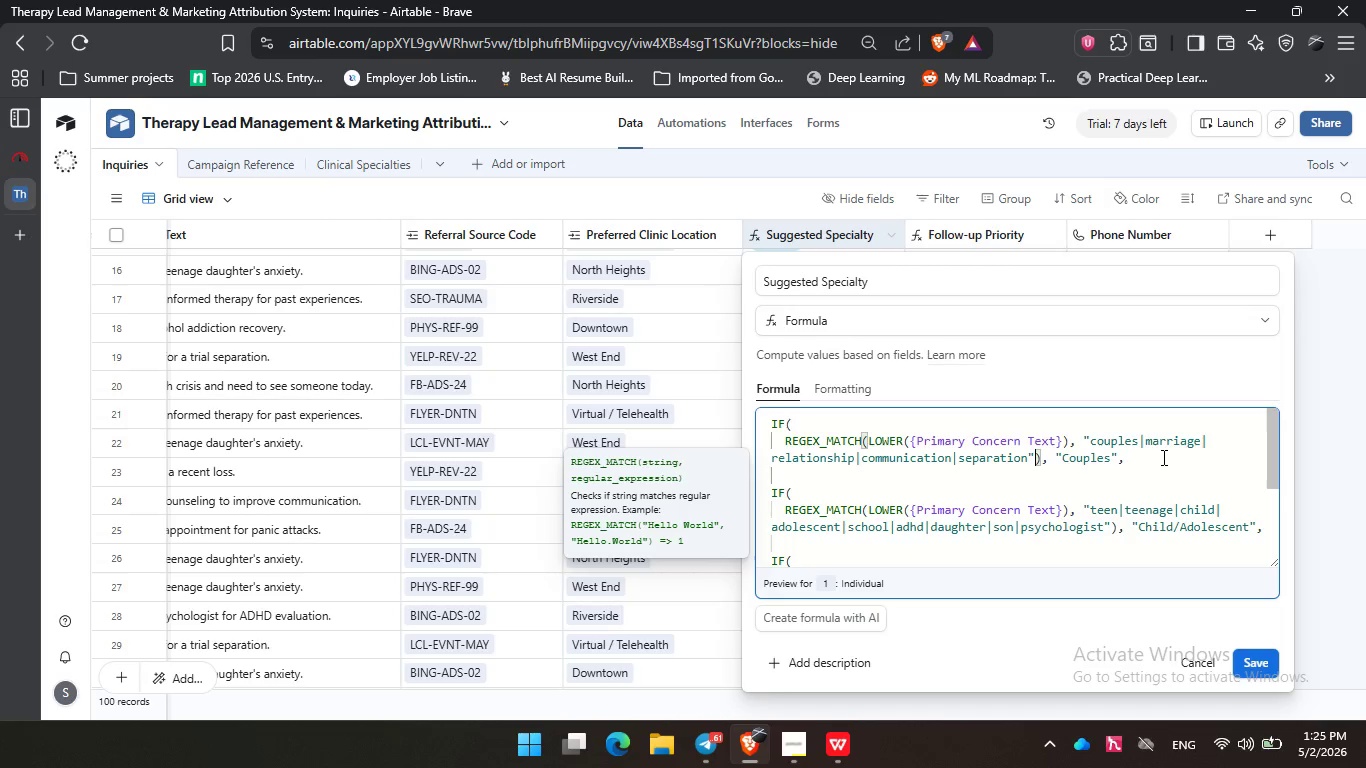 
key(ArrowRight)
 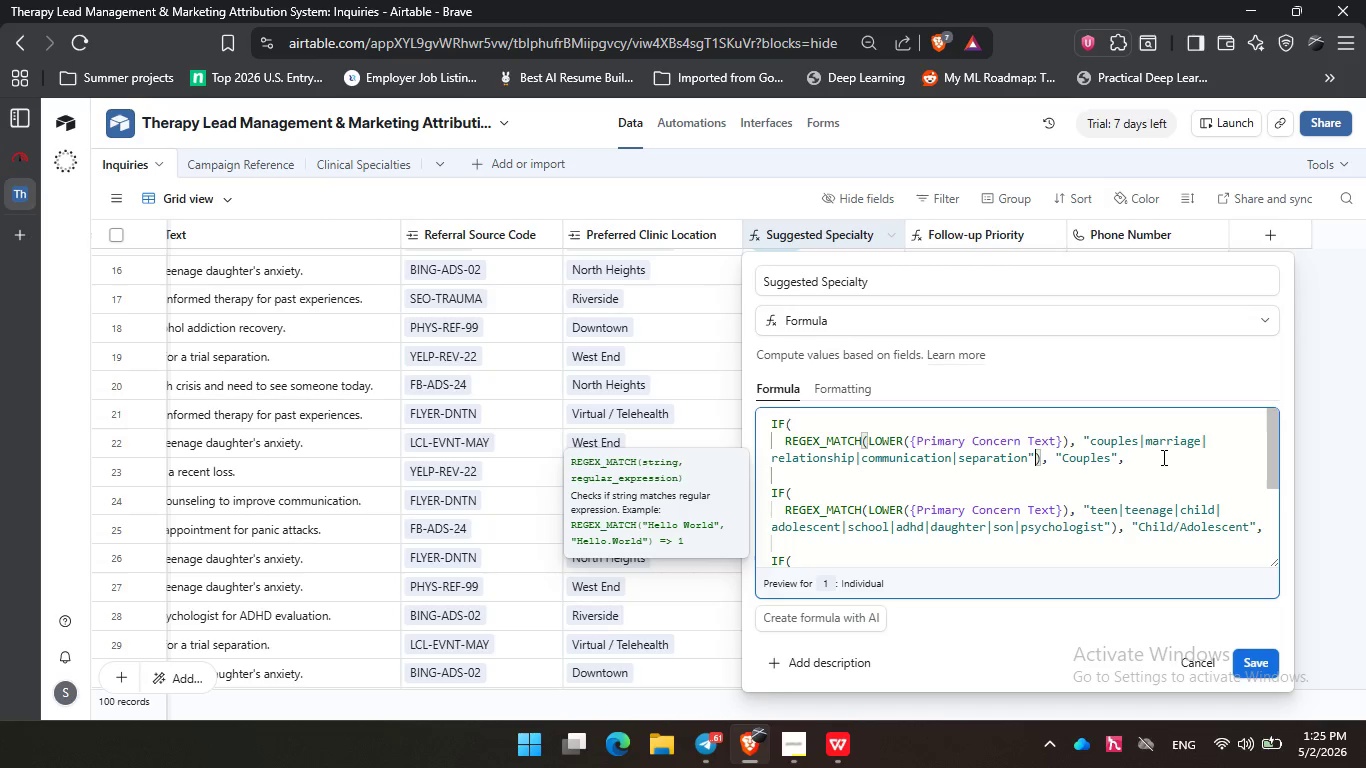 
key(ArrowRight)
 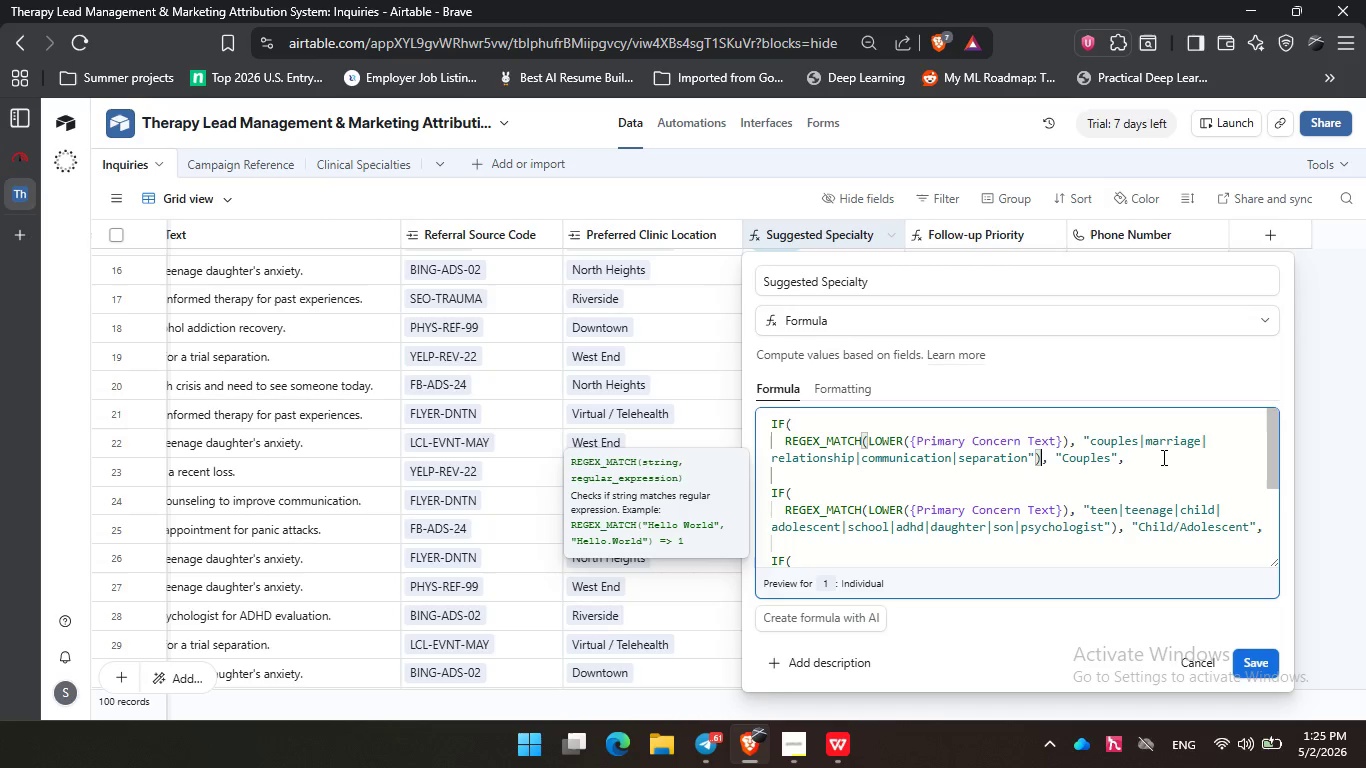 
key(ArrowRight)
 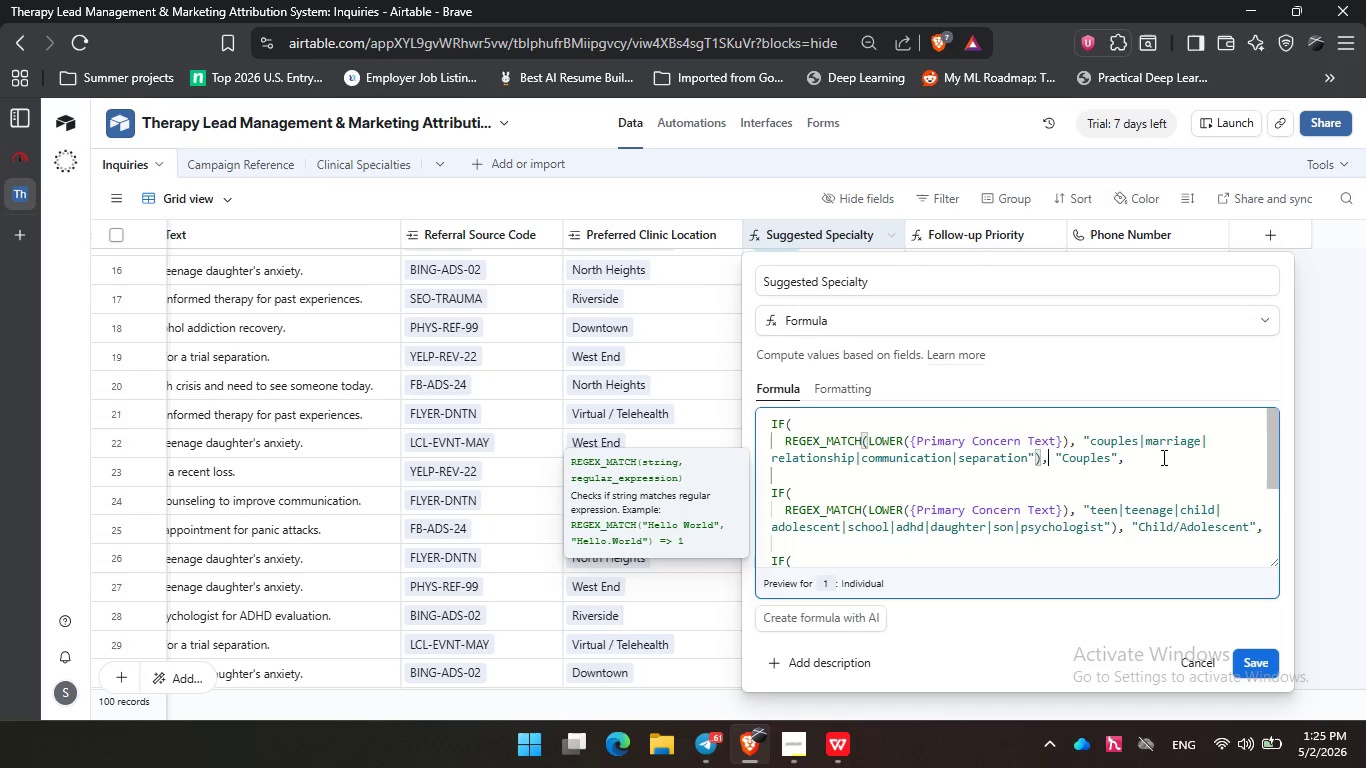 
key(ArrowRight)
 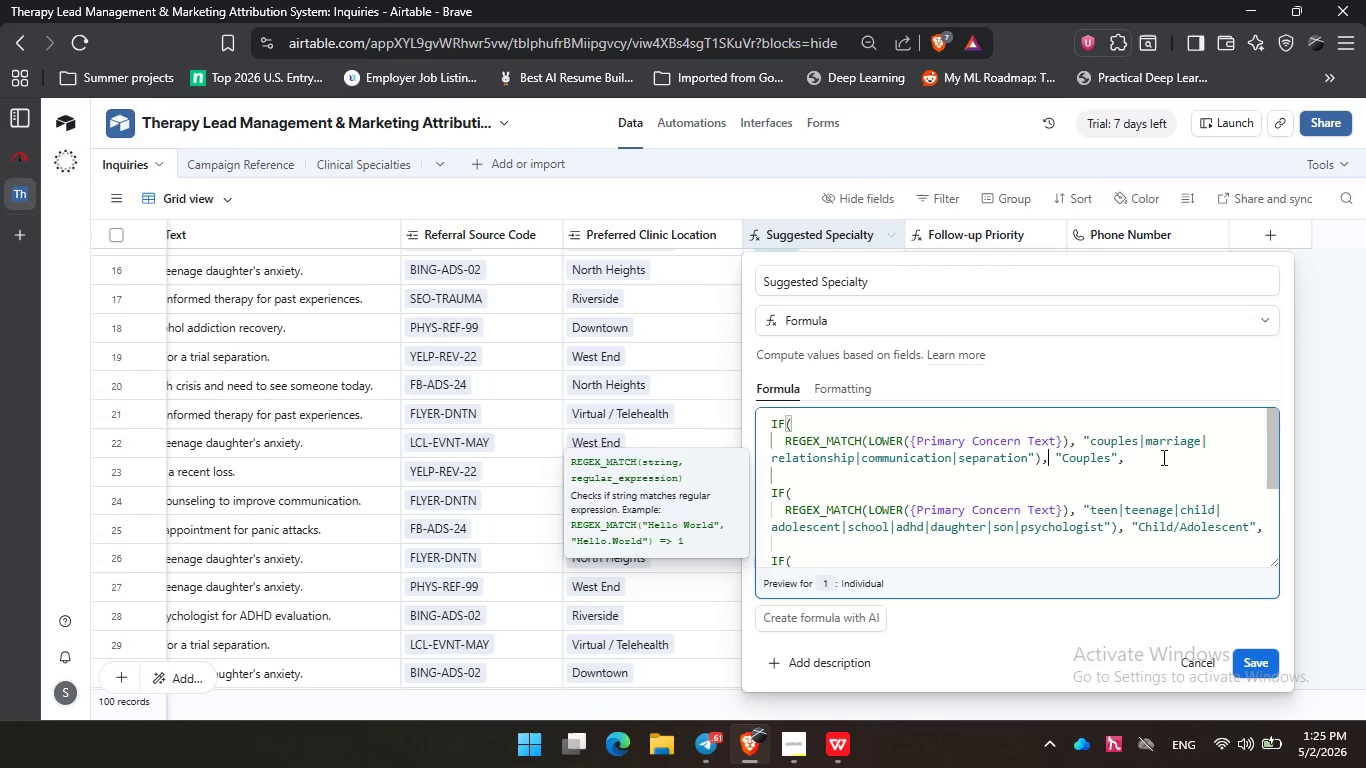 
key(ArrowRight)
 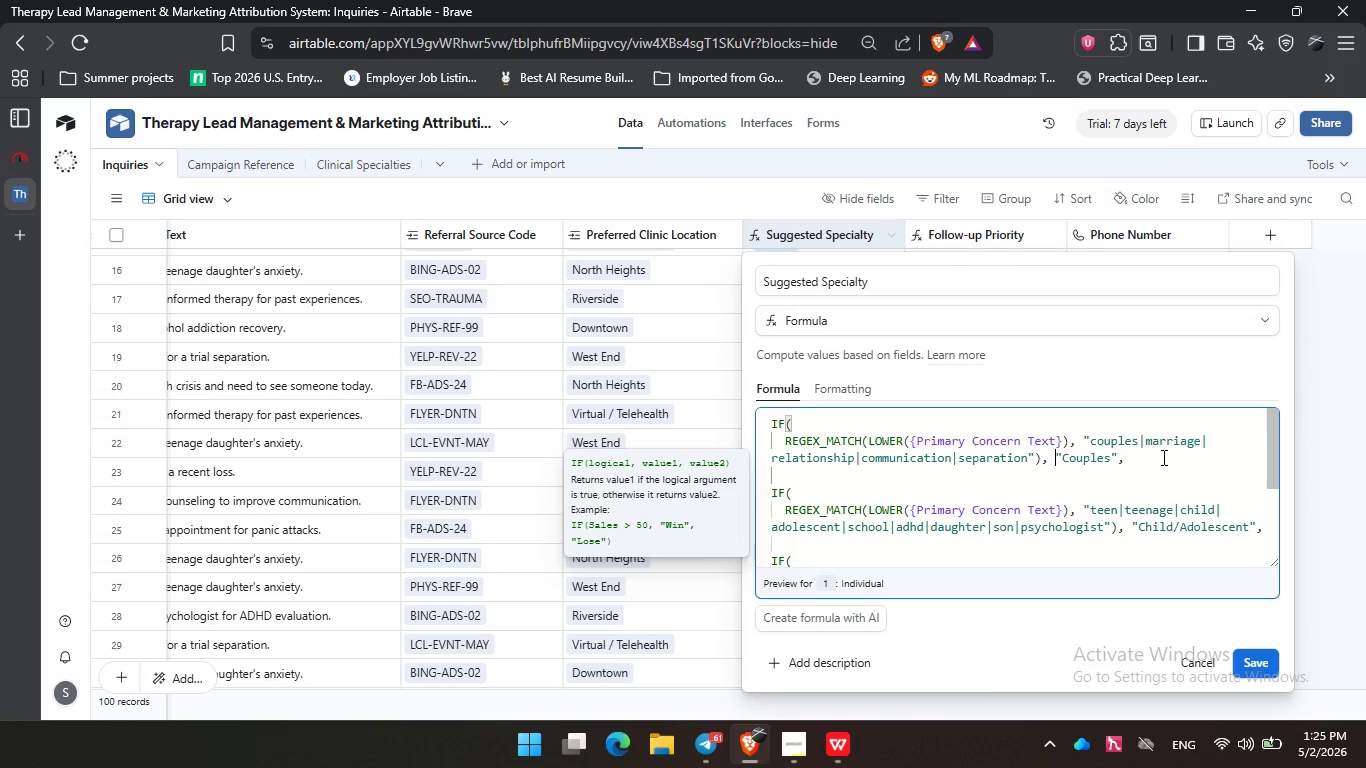 
key(ArrowRight)
 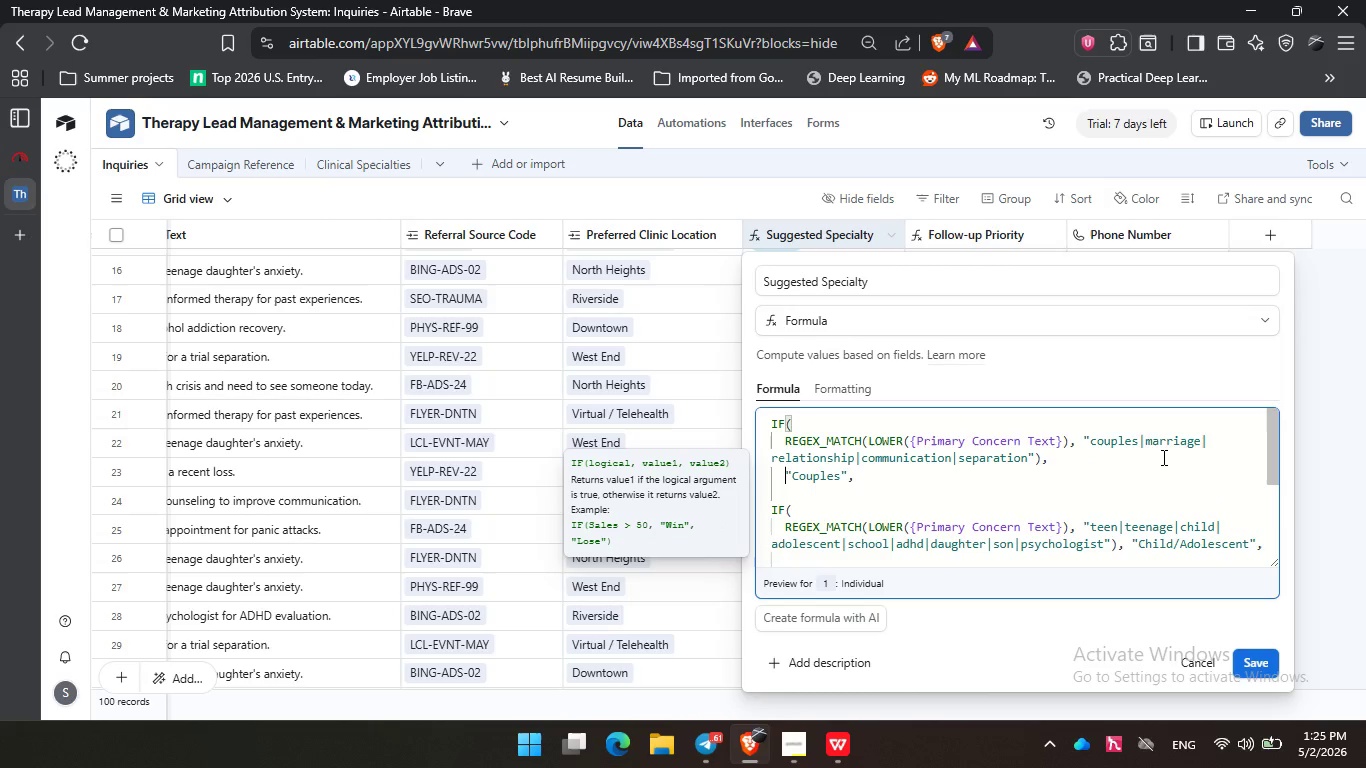 
key(Enter)
 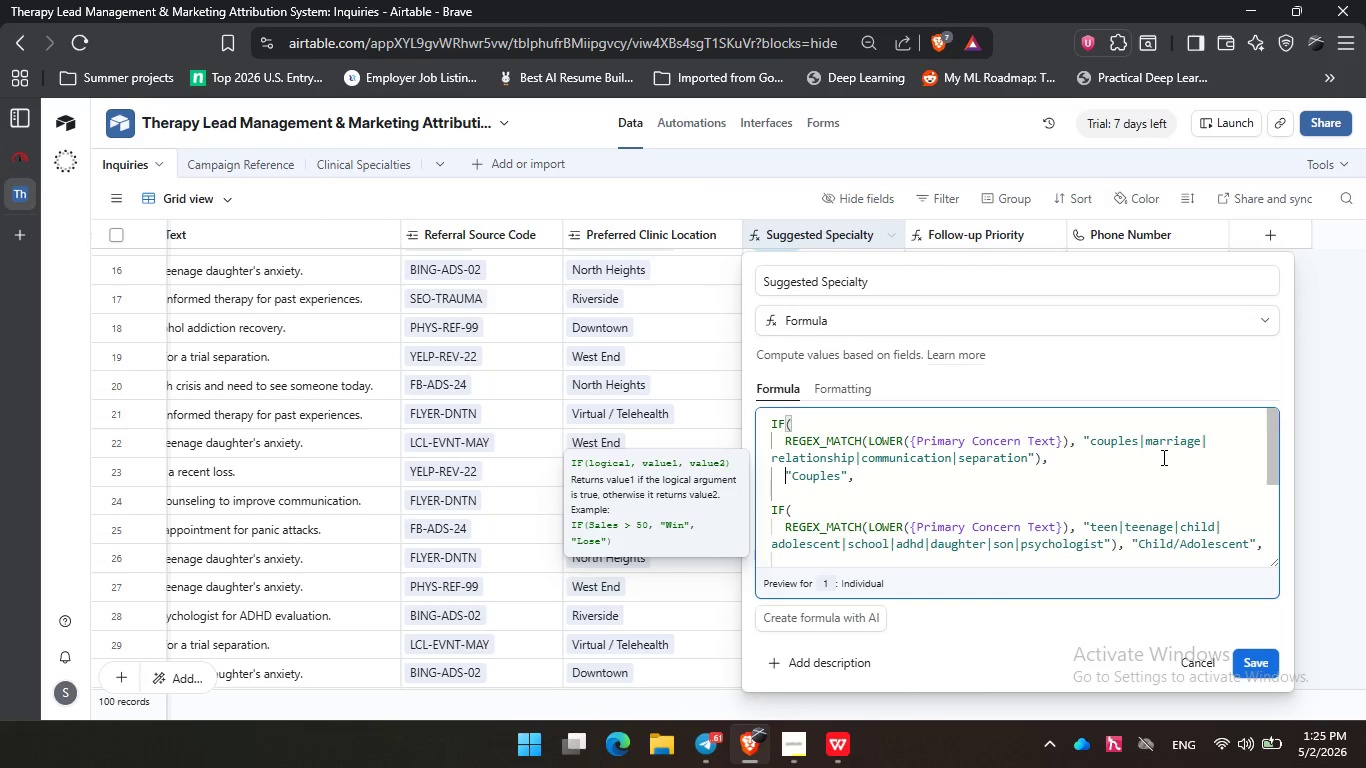 
wait(26.73)
 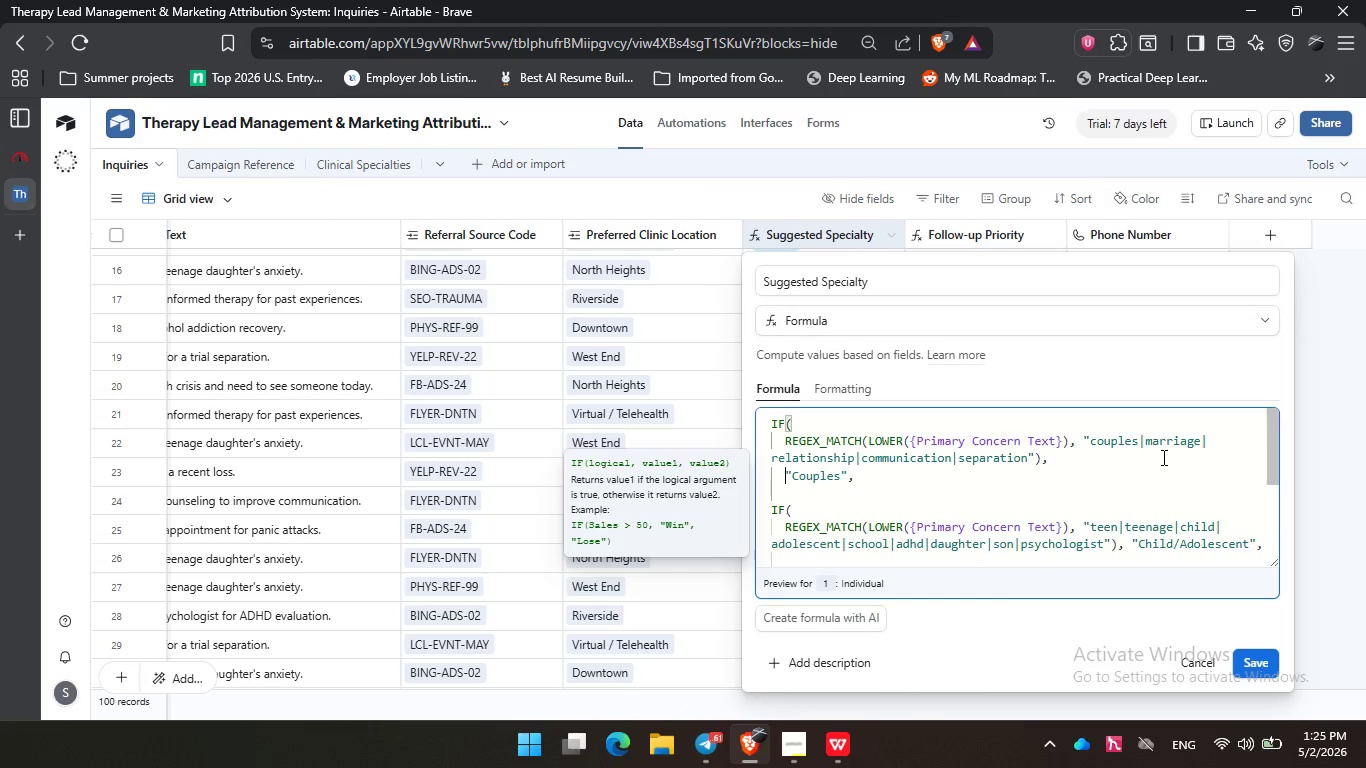 
key(ArrowDown)
 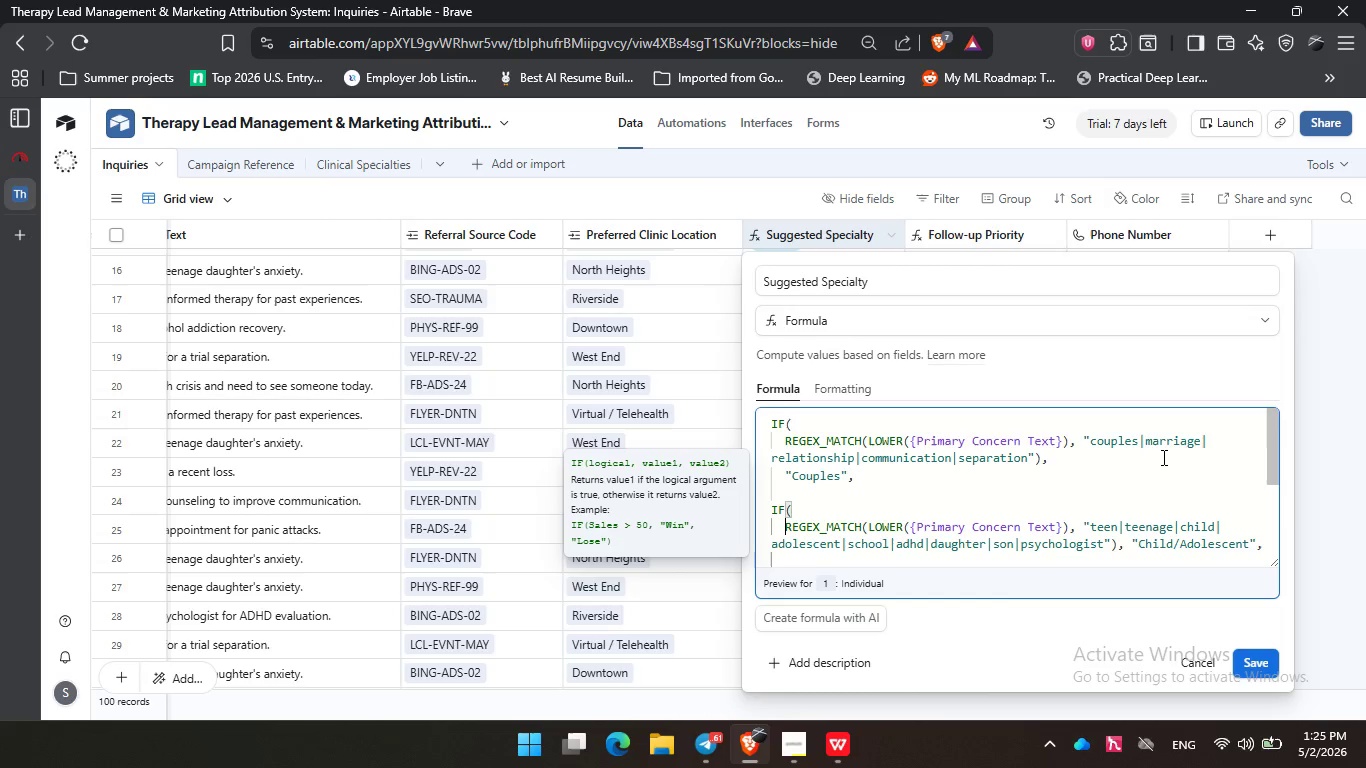 
key(ArrowDown)
 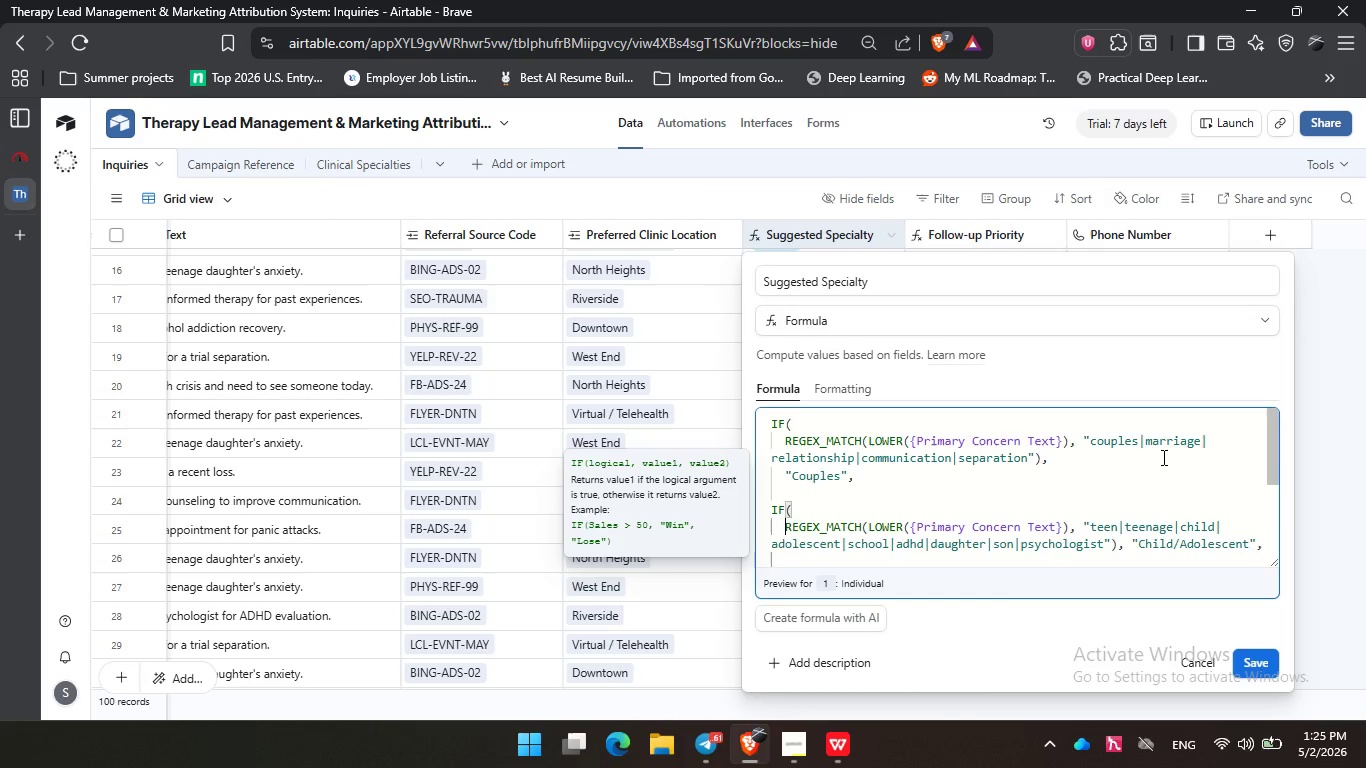 
key(ArrowDown)
 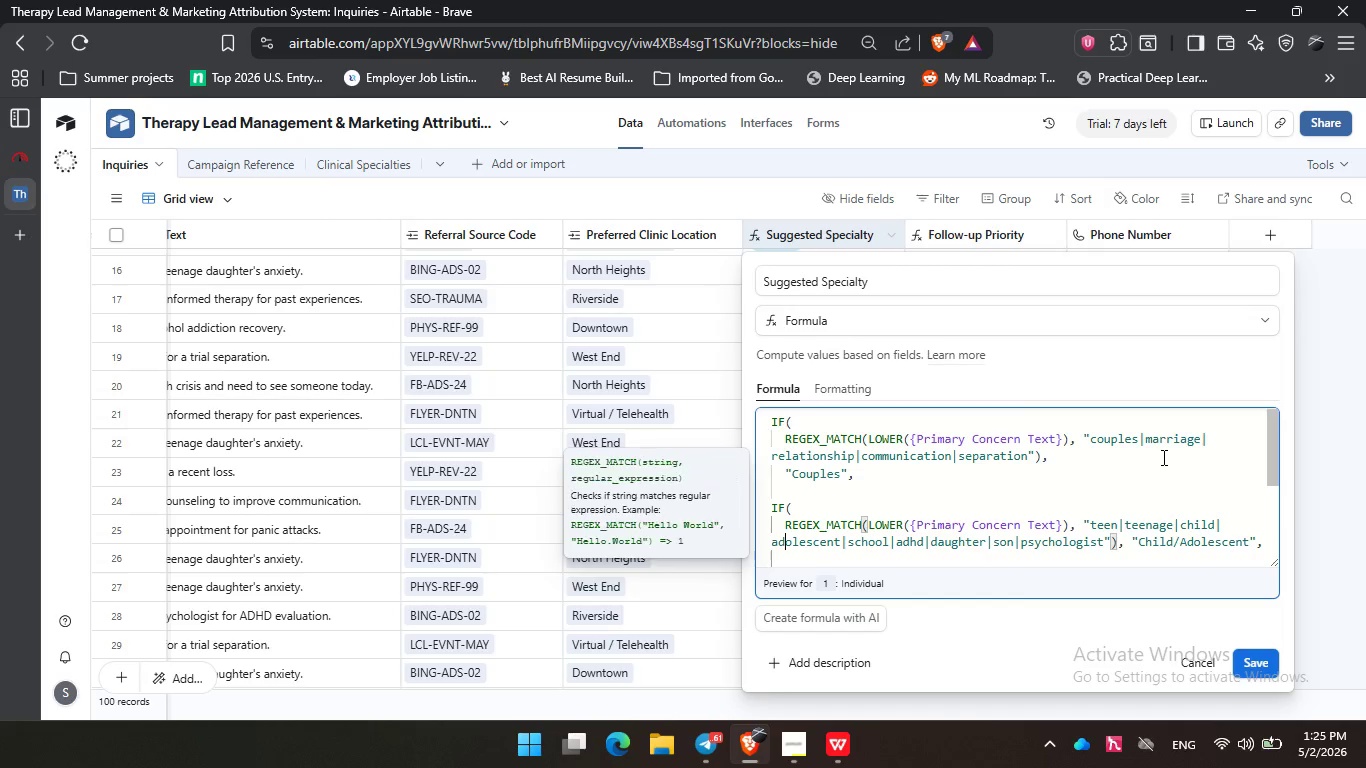 
key(ArrowDown)
 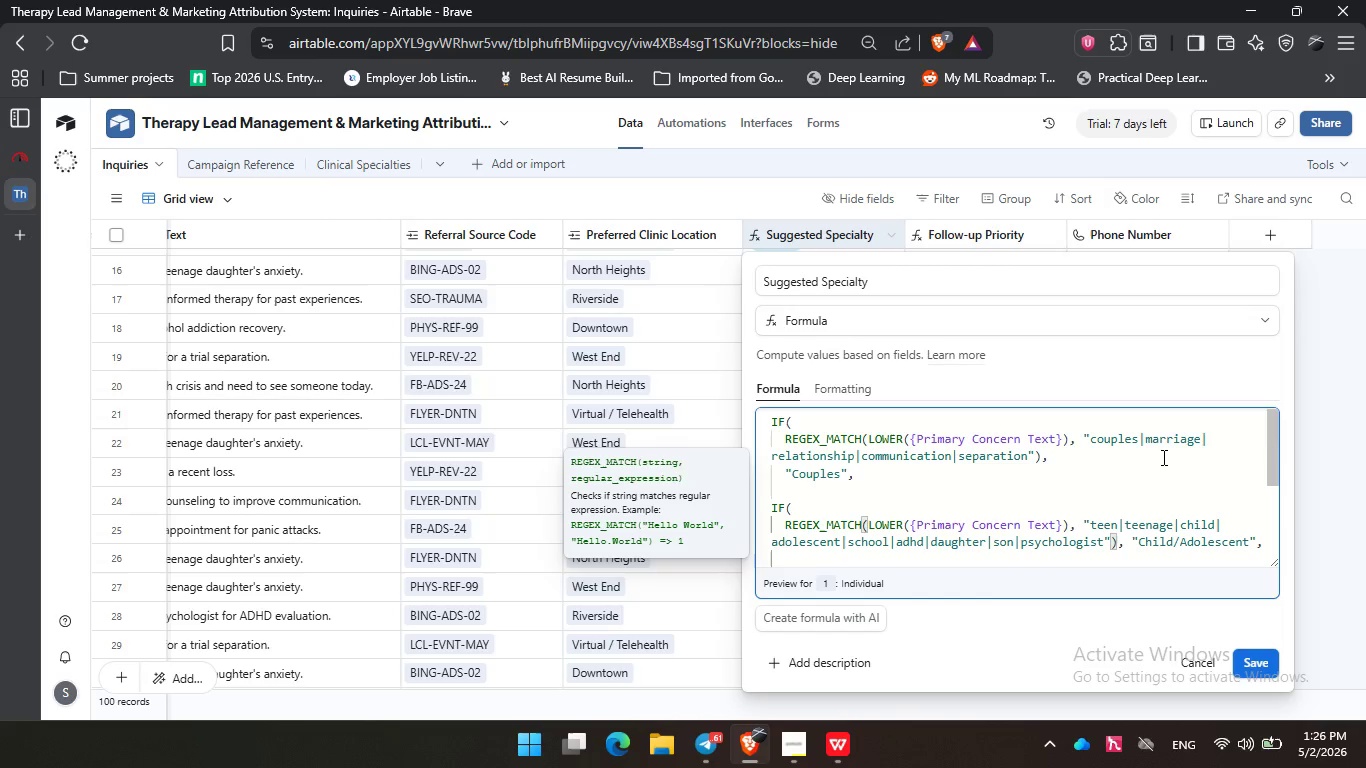 
wait(28.2)
 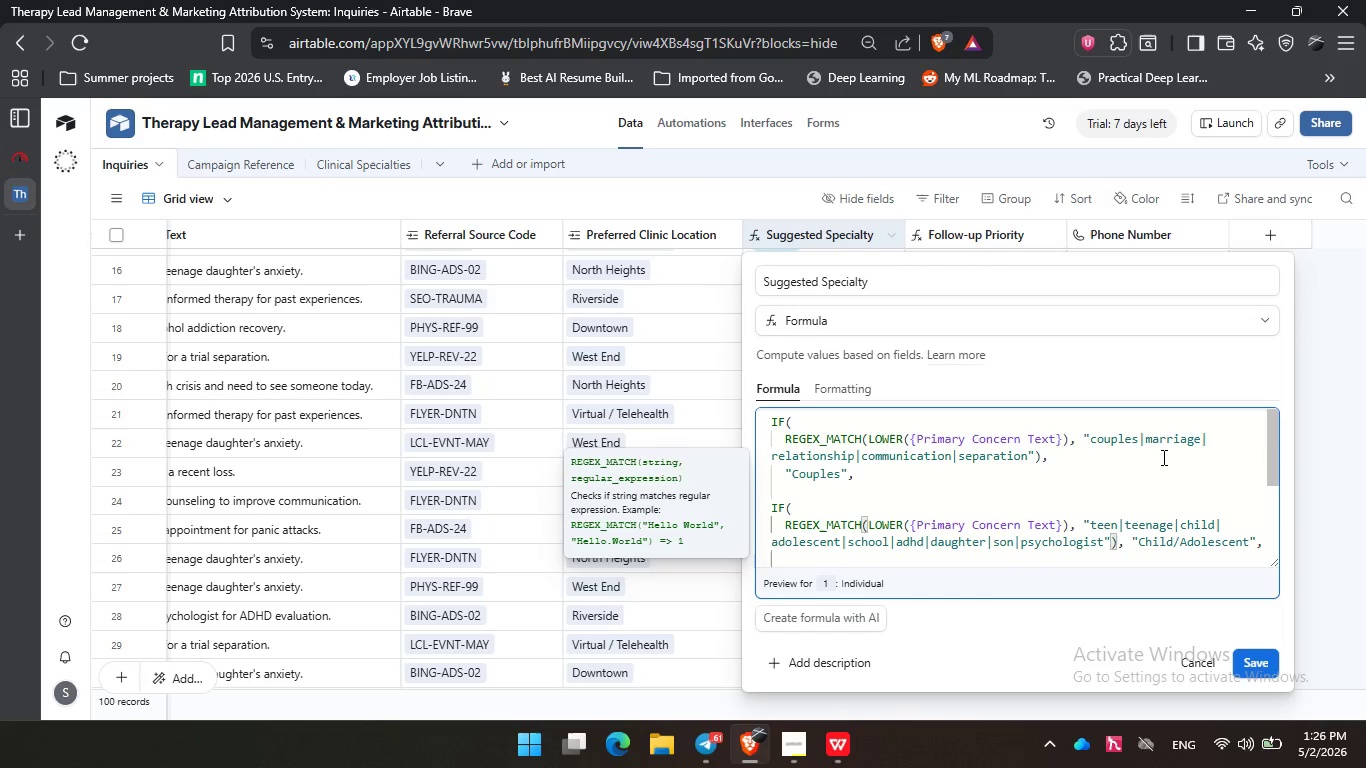 
hold_key(key=ArrowRight, duration=1.5)
 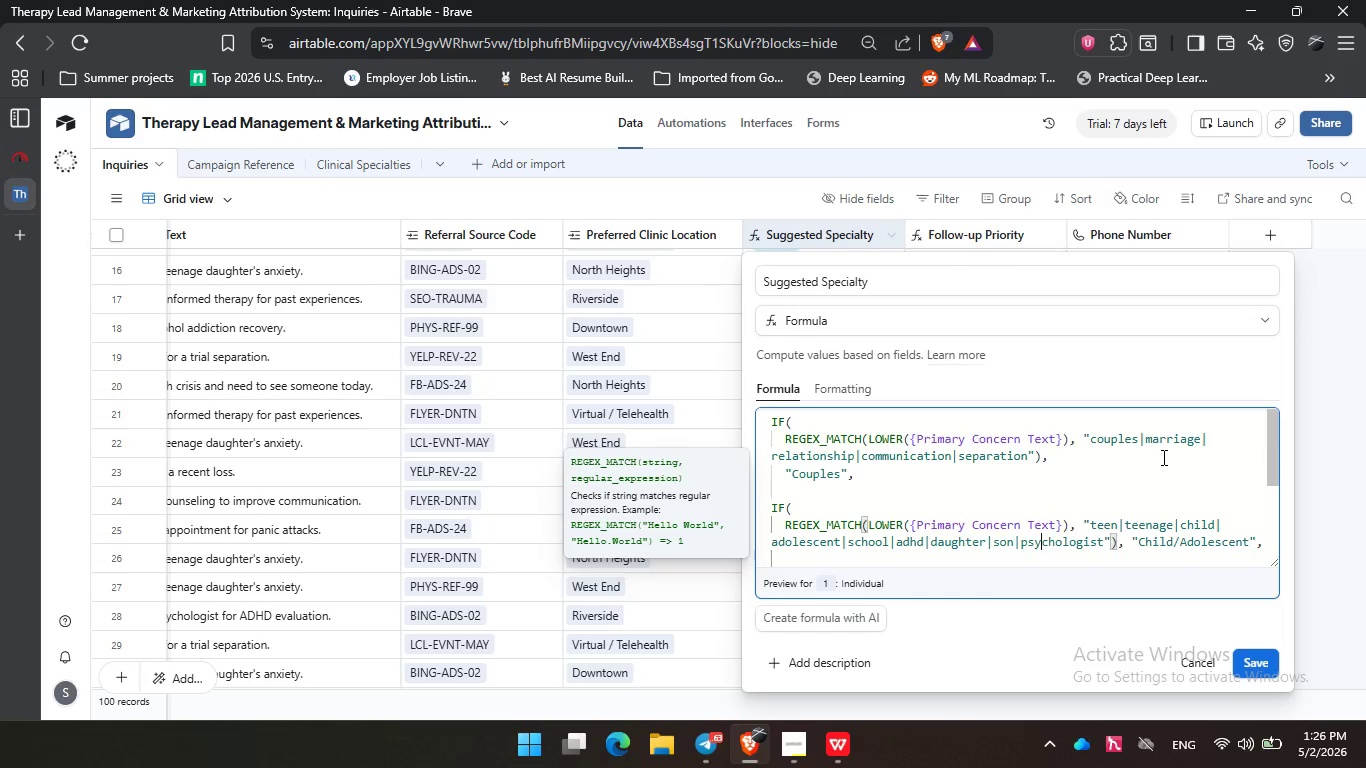 
key(ArrowRight)
 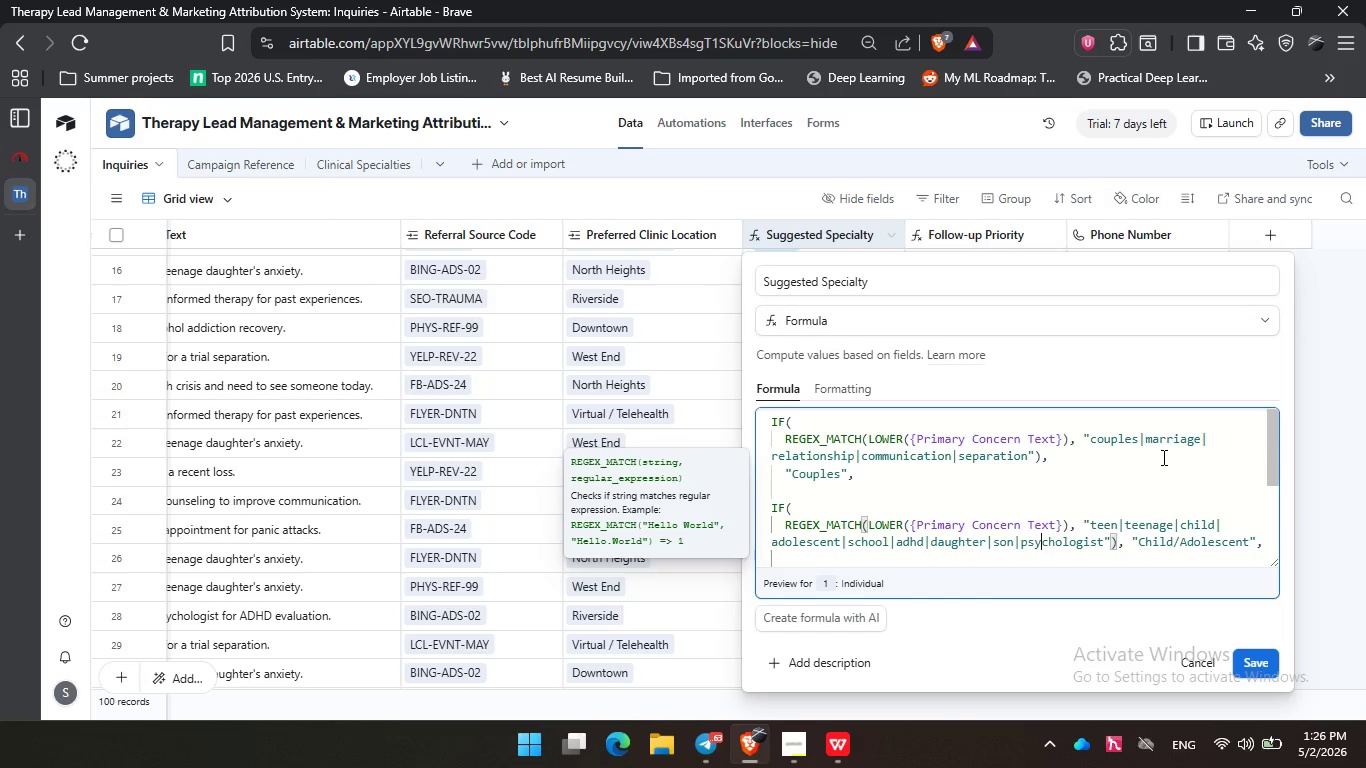 
key(ArrowRight)
 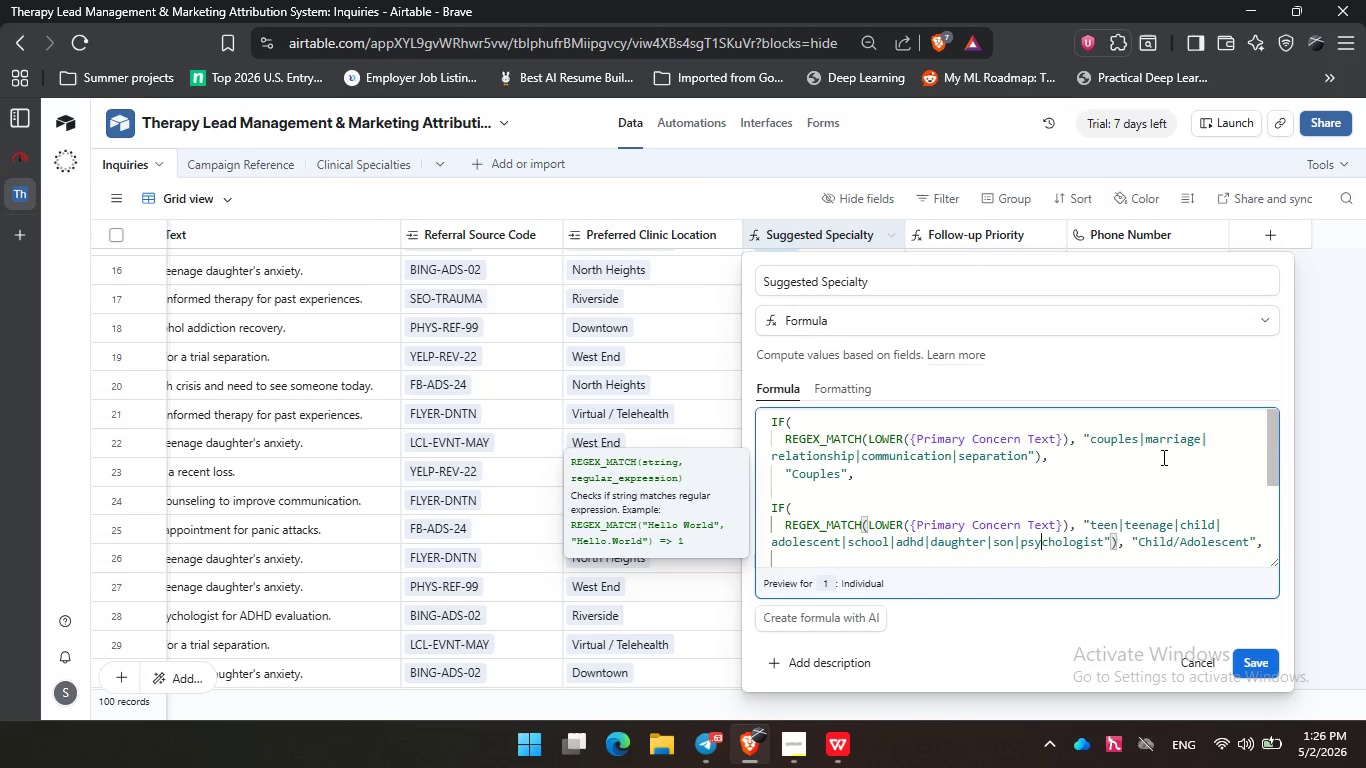 
key(ArrowRight)
 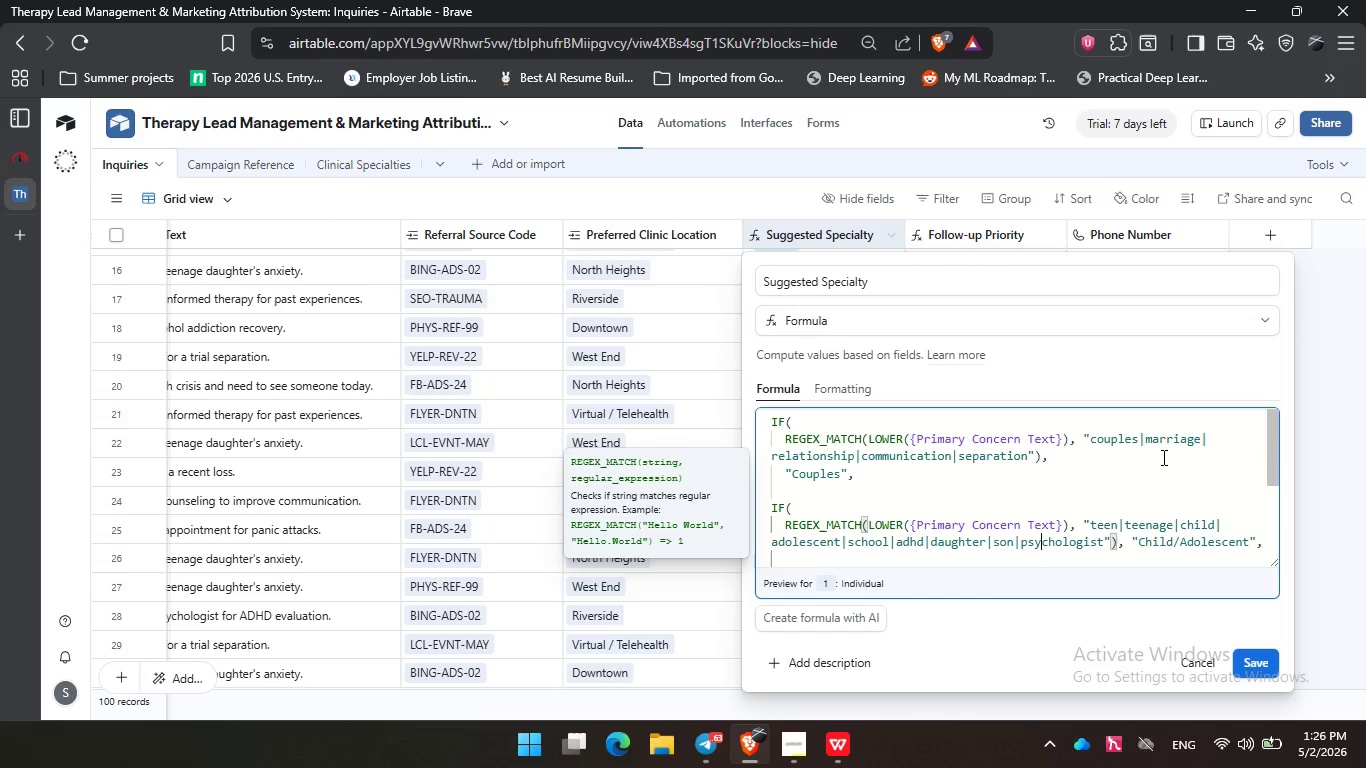 
key(ArrowRight)
 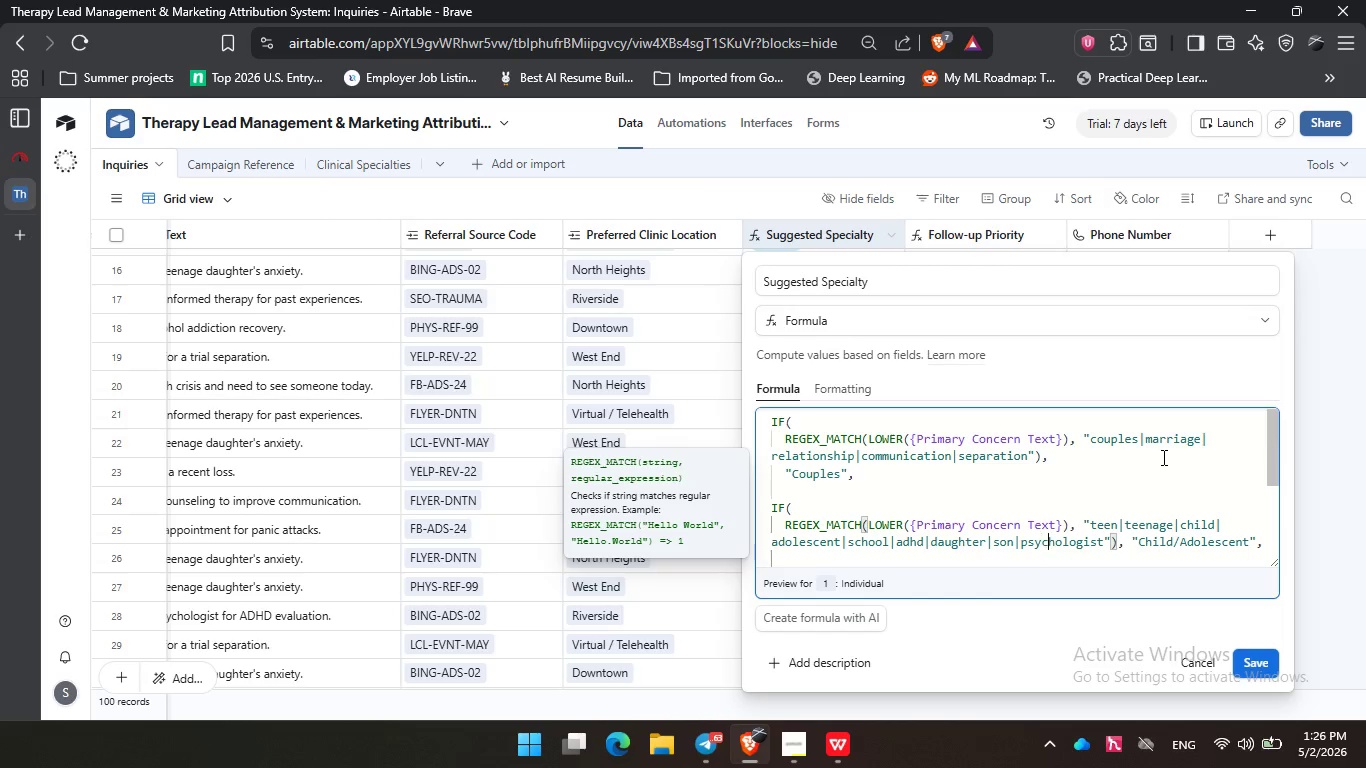 
key(ArrowRight)
 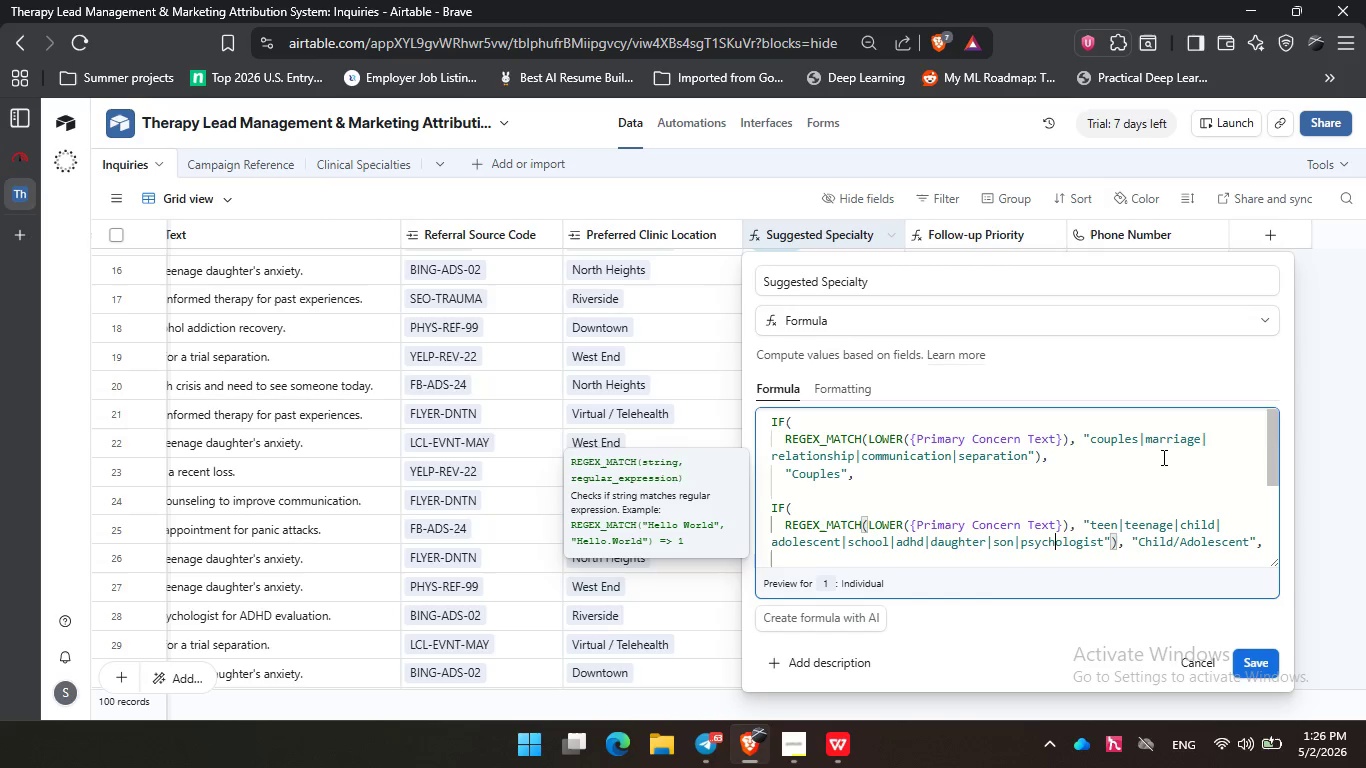 
key(ArrowRight)
 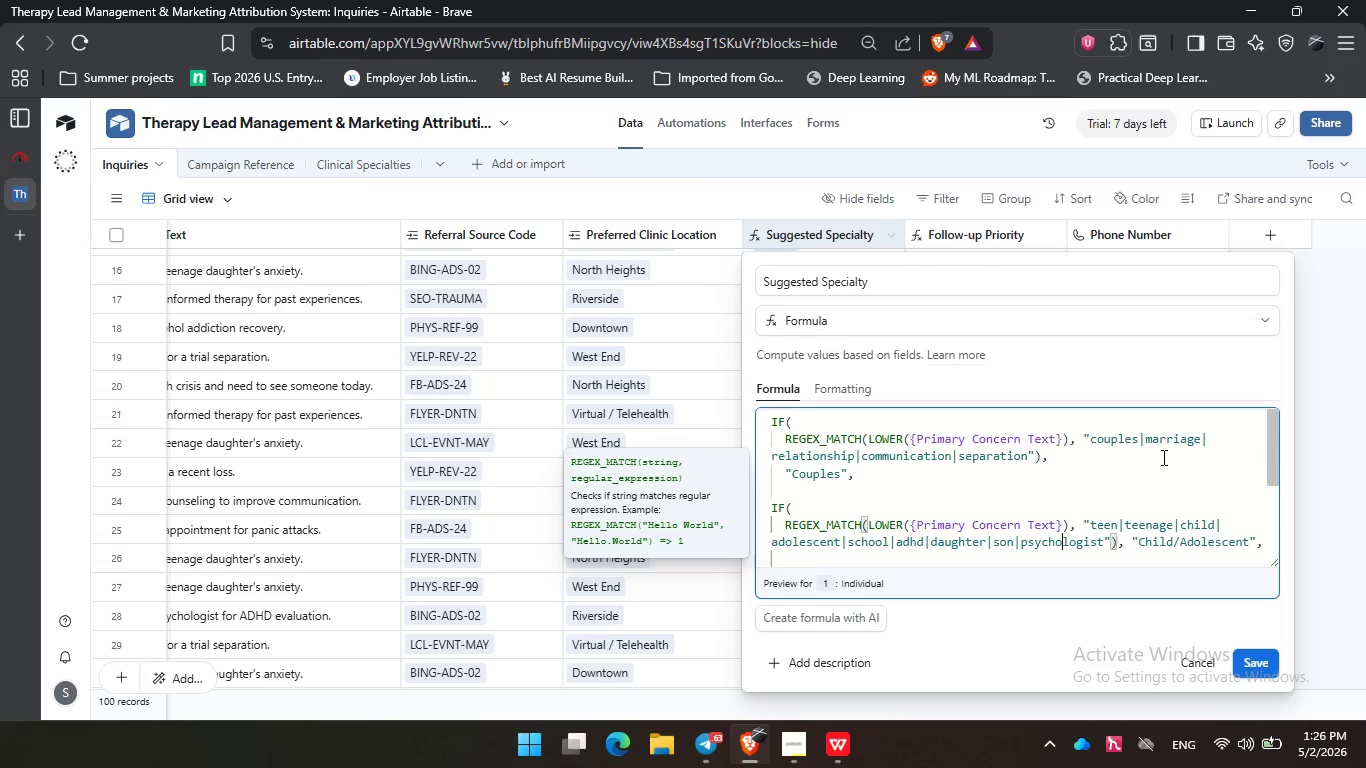 
key(ArrowRight)
 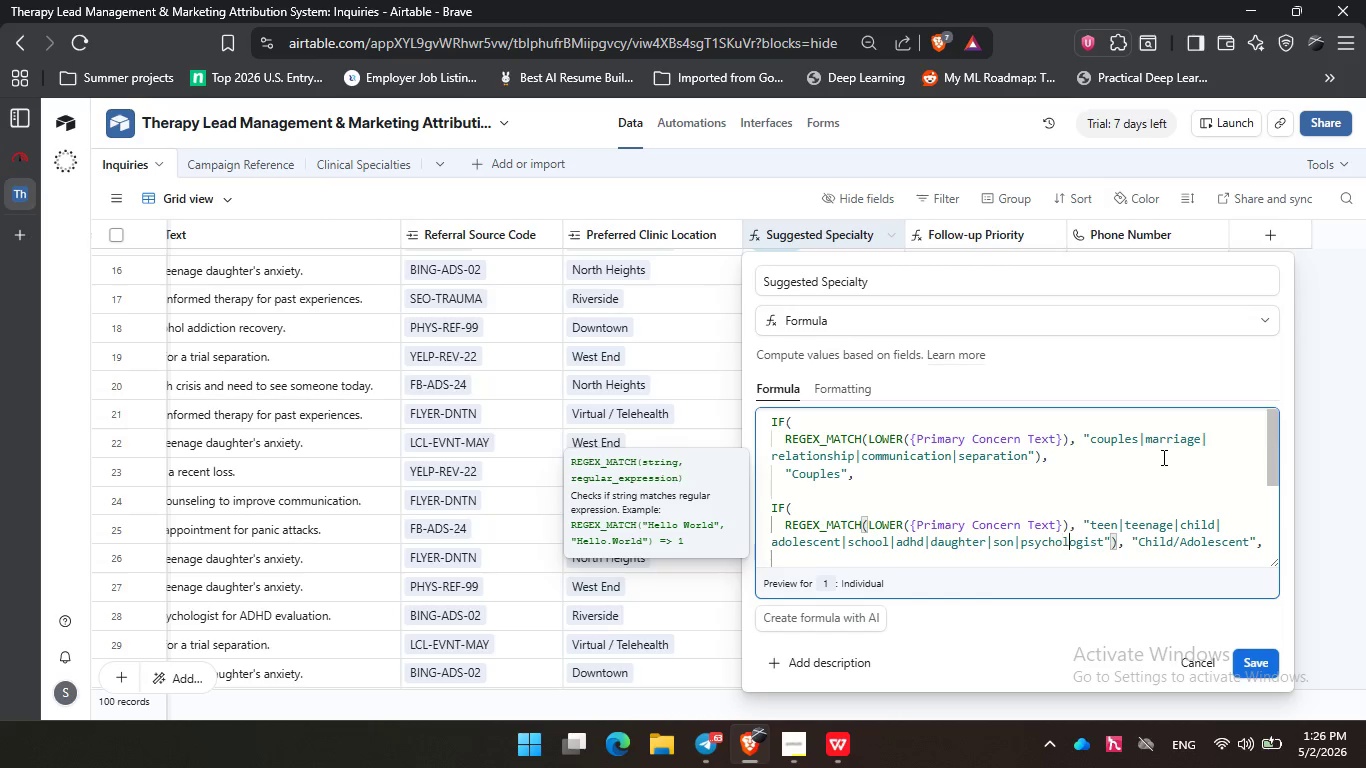 
key(ArrowRight)
 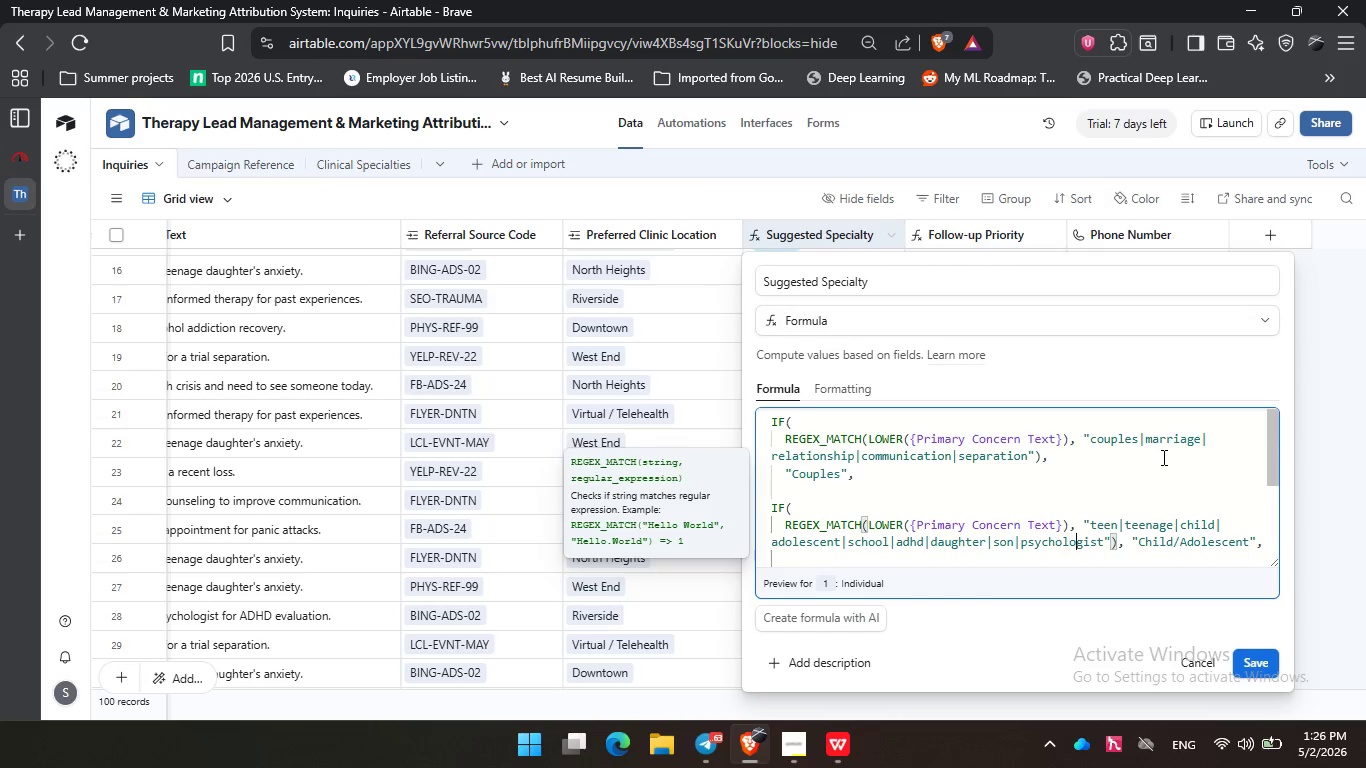 
key(ArrowRight)
 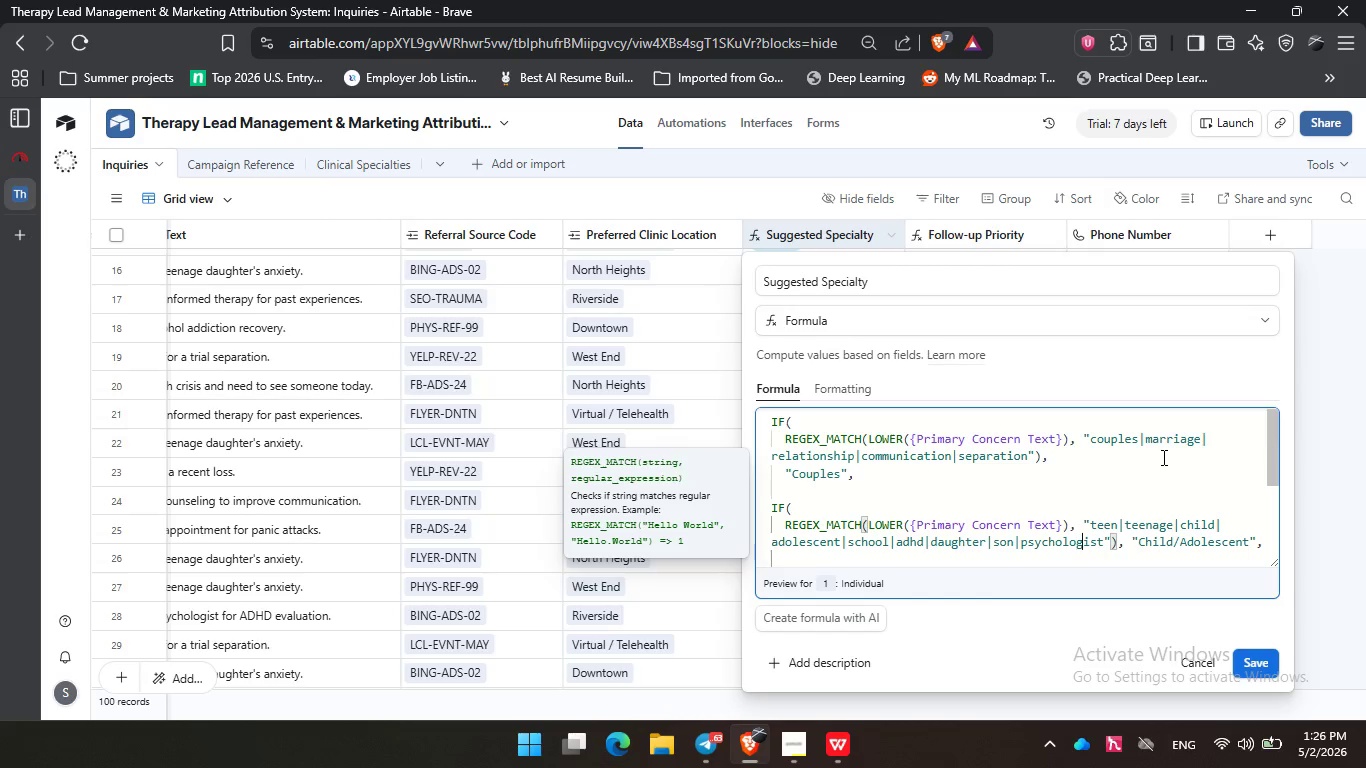 
key(ArrowRight)
 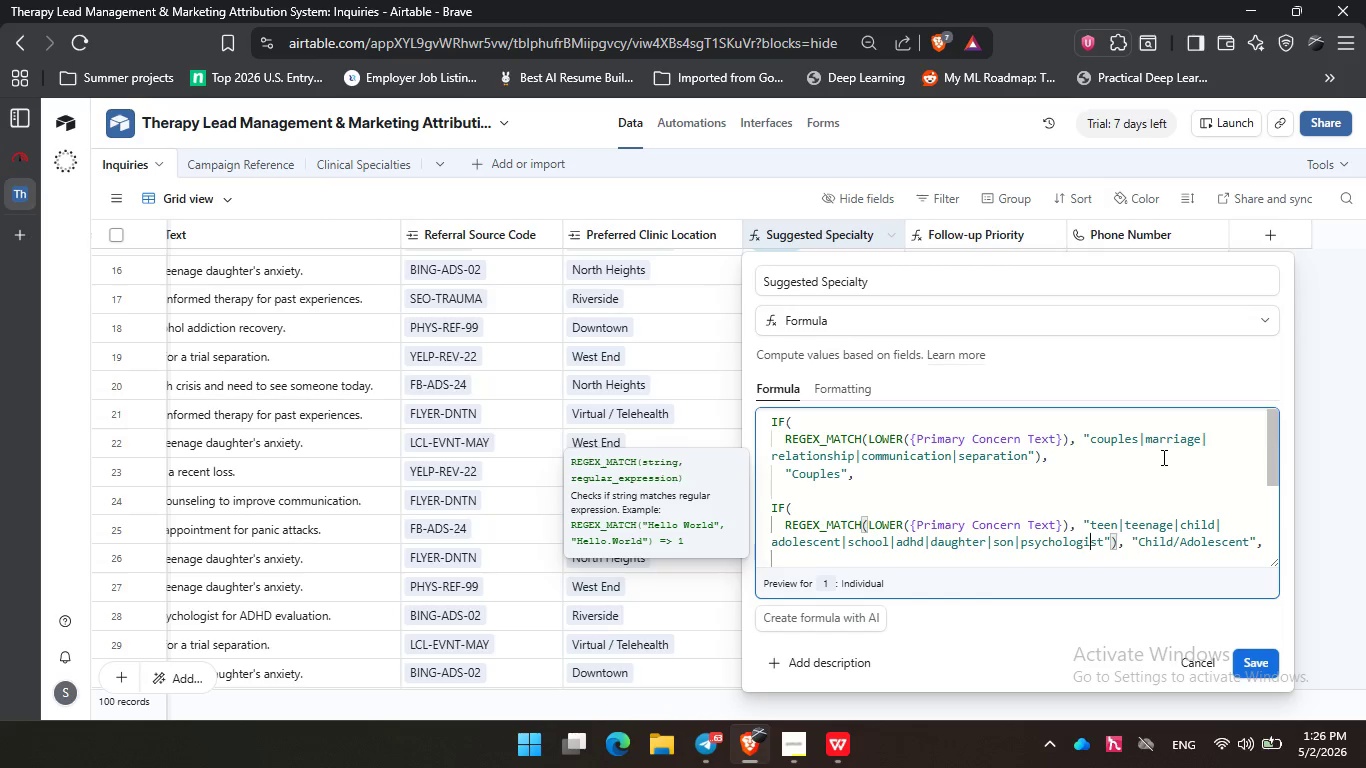 
key(ArrowRight)
 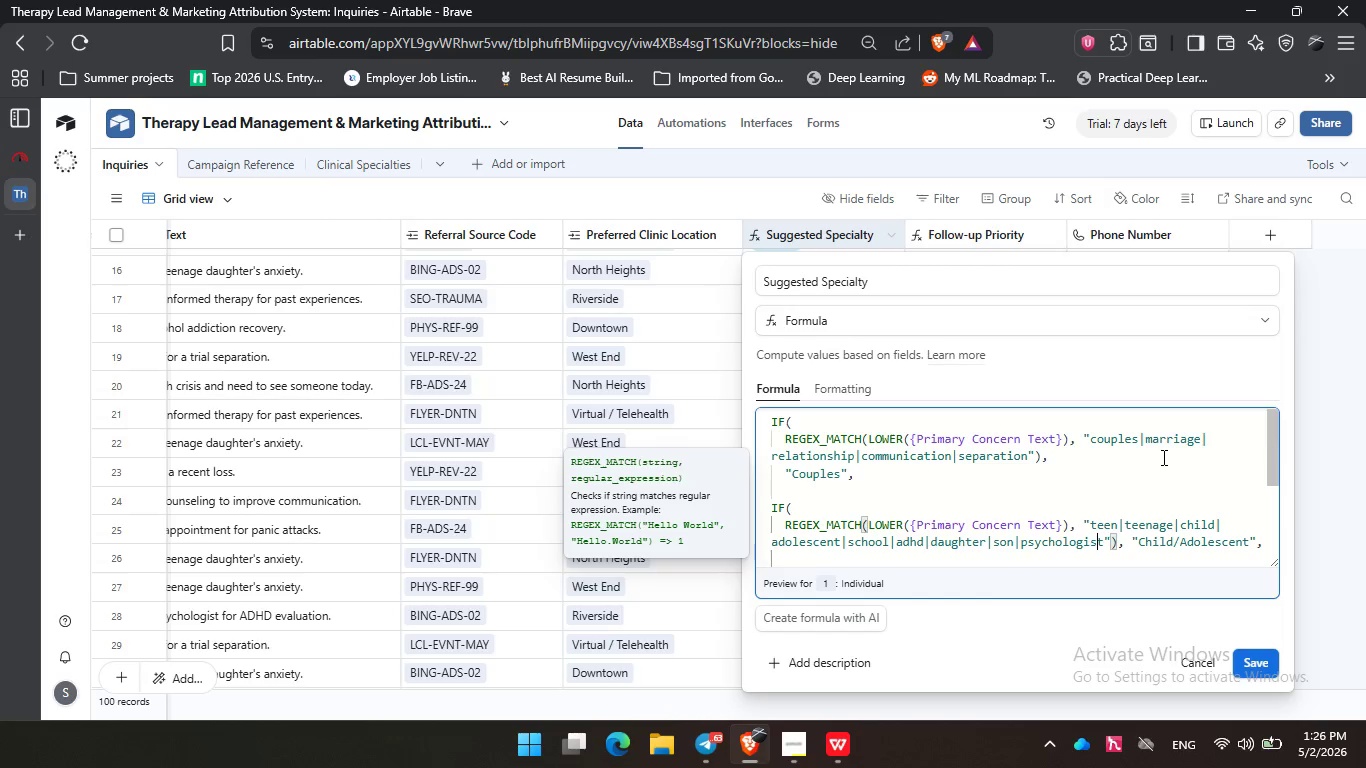 
key(ArrowRight)
 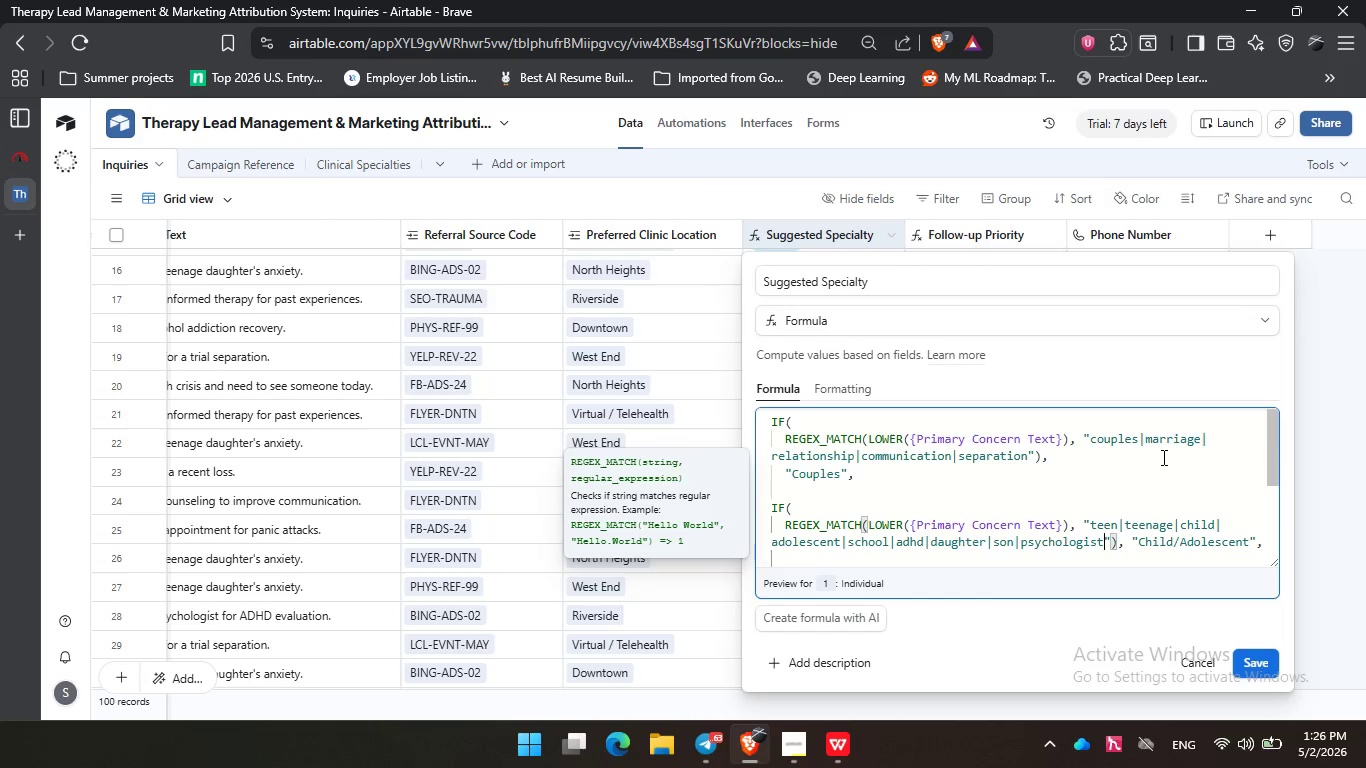 
key(ArrowRight)
 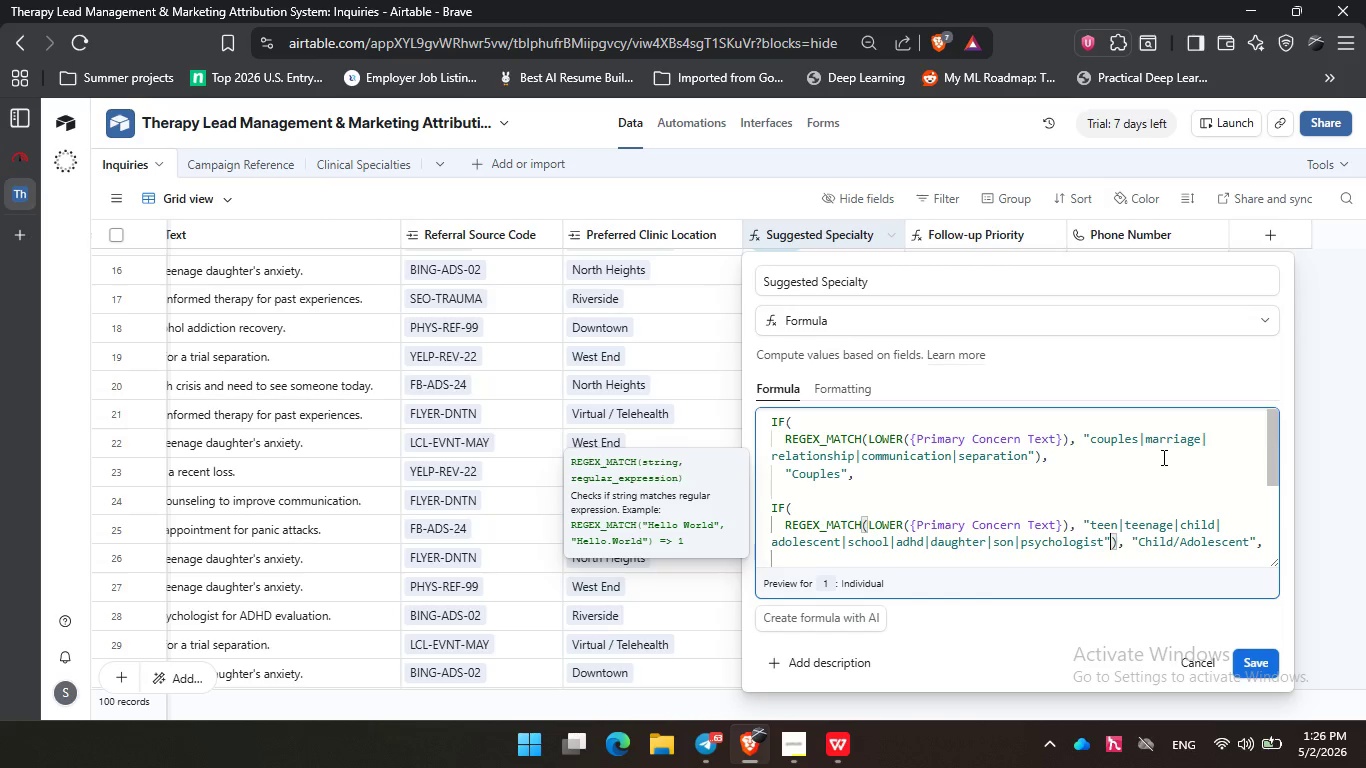 
key(ArrowRight)
 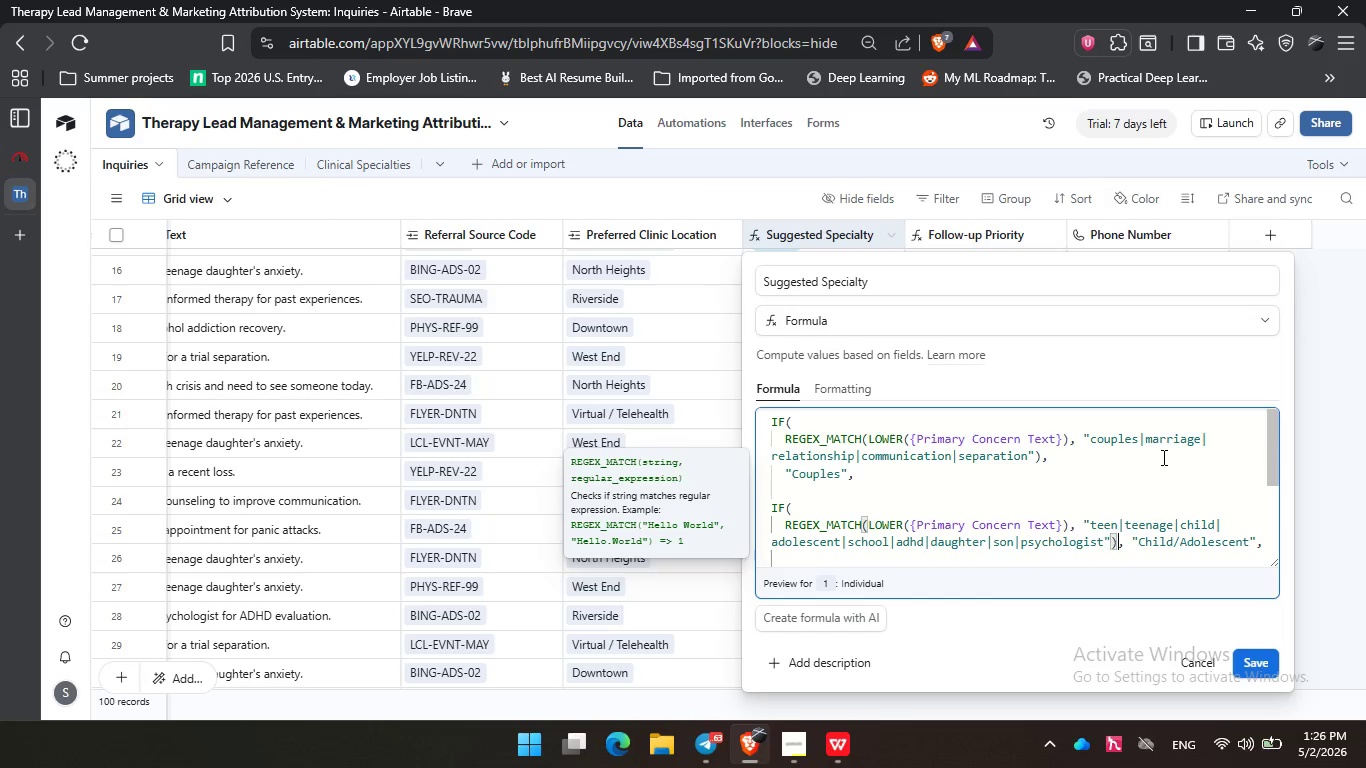 
key(ArrowRight)
 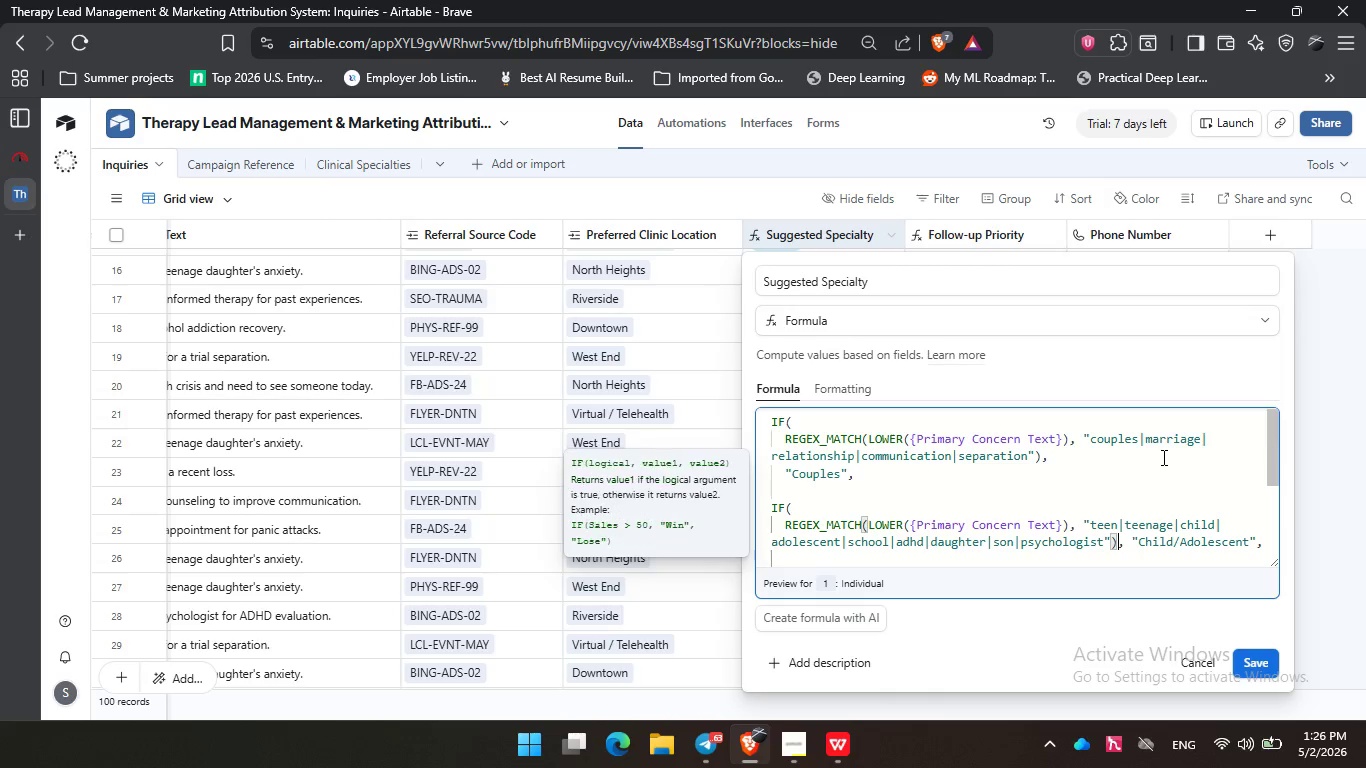 
key(ArrowRight)
 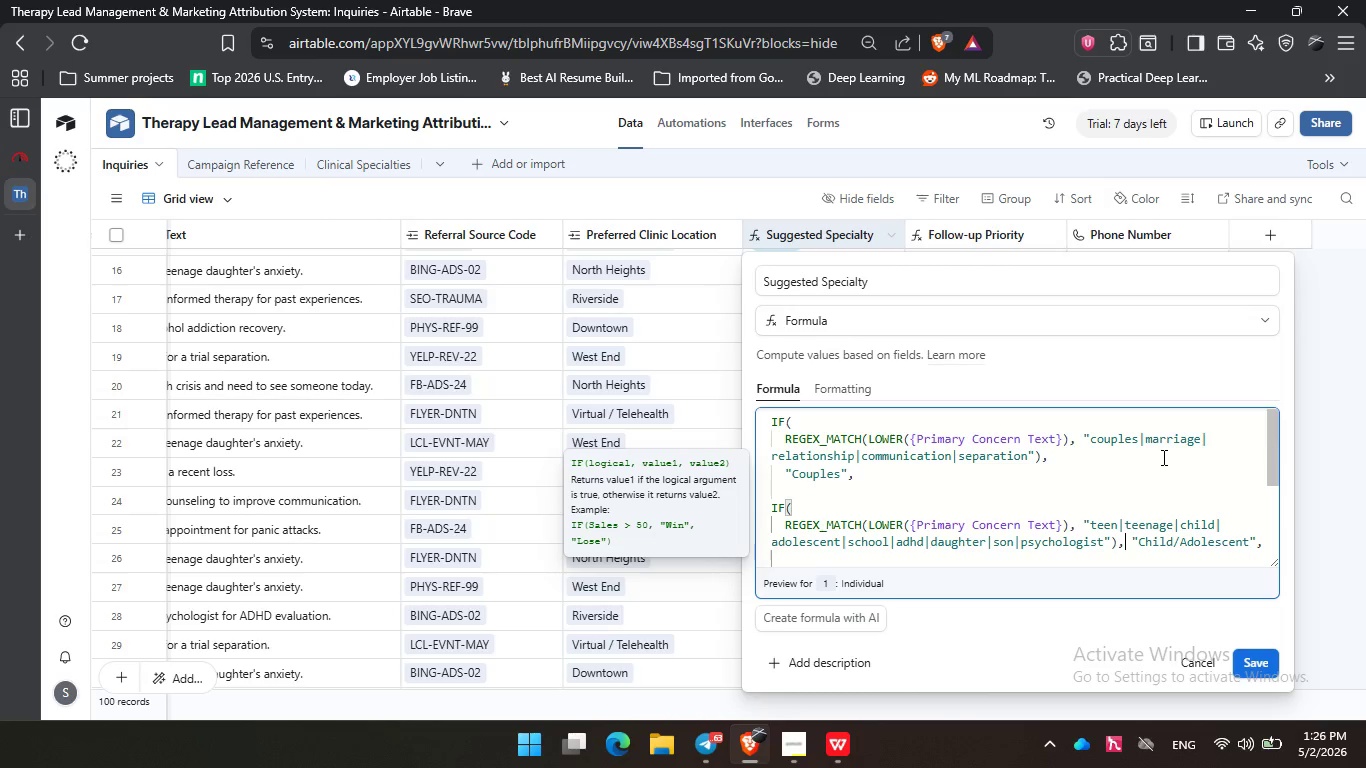 
key(ArrowRight)
 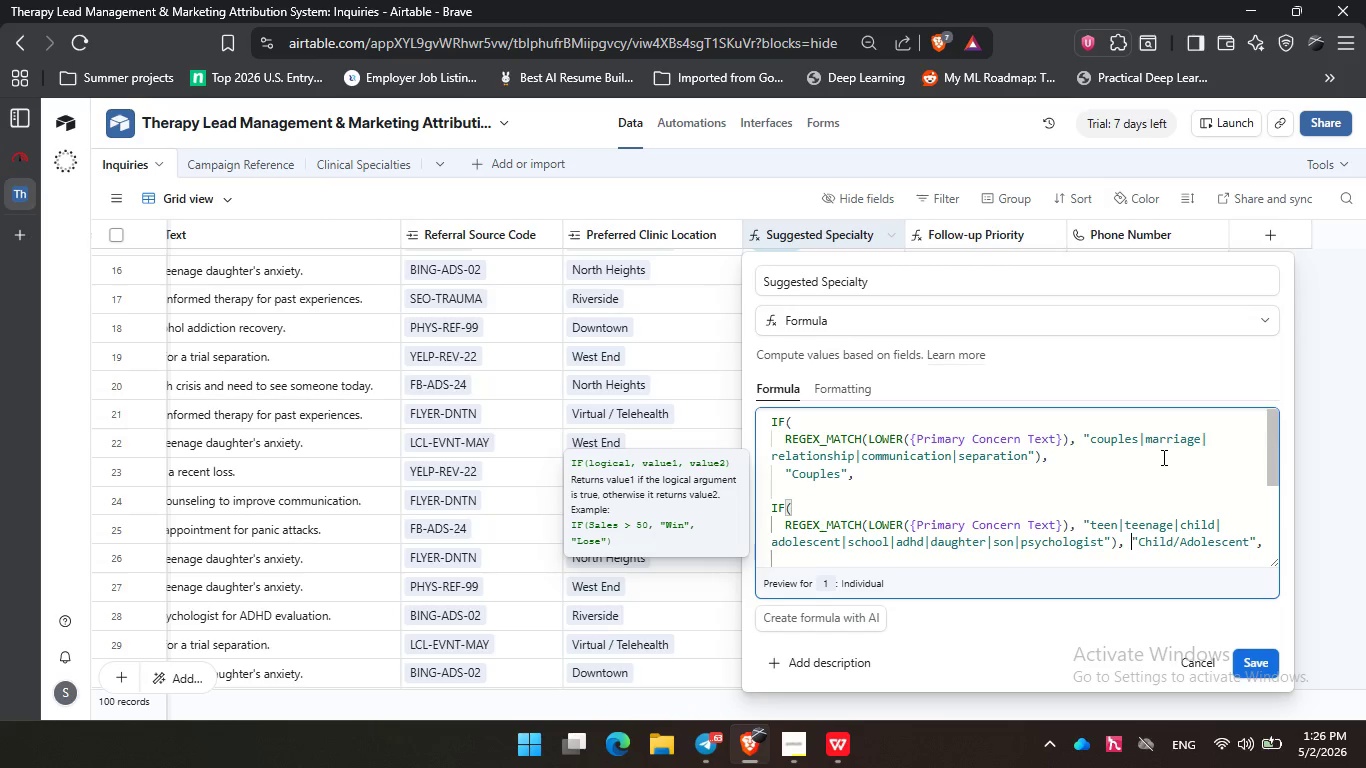 
key(ArrowRight)
 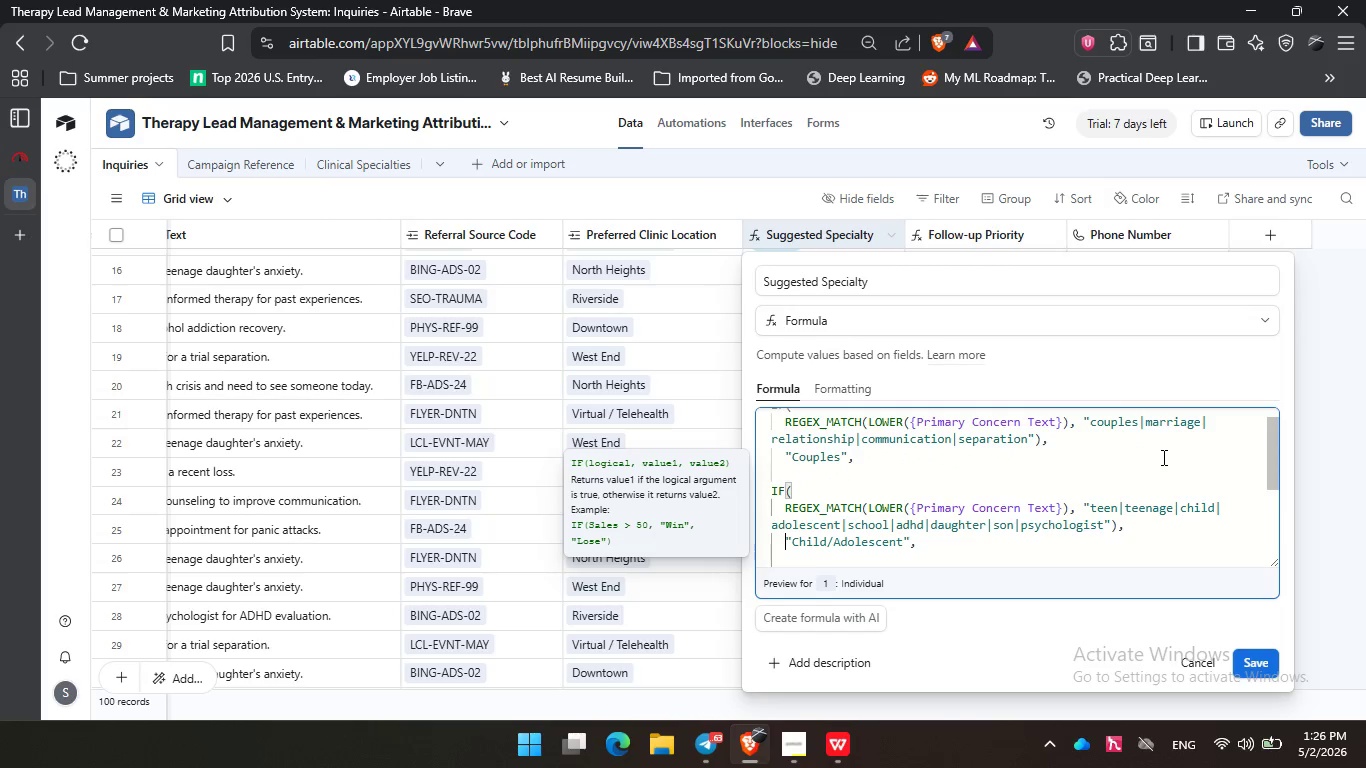 
key(Enter)
 